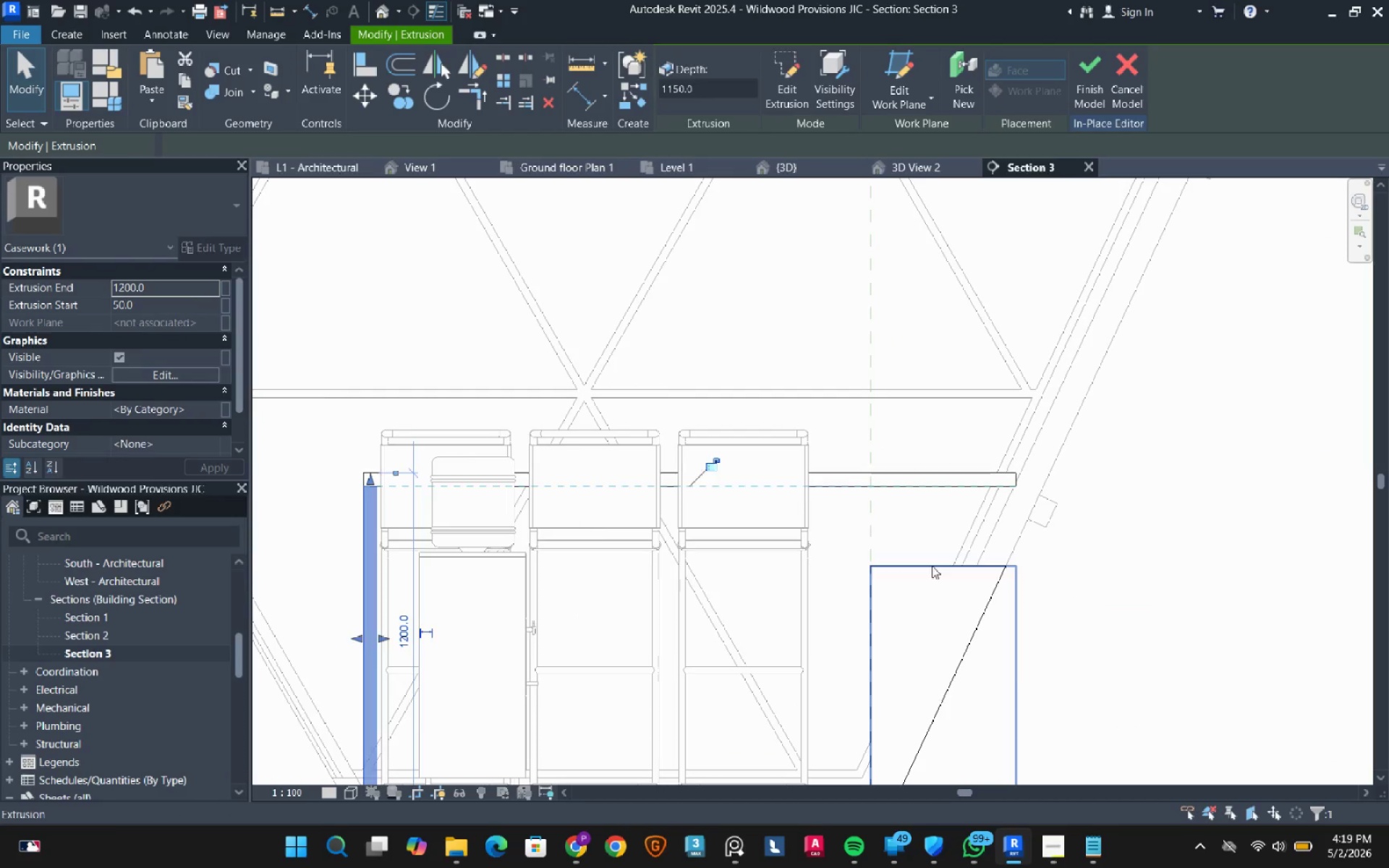 
left_click([1106, 538])
 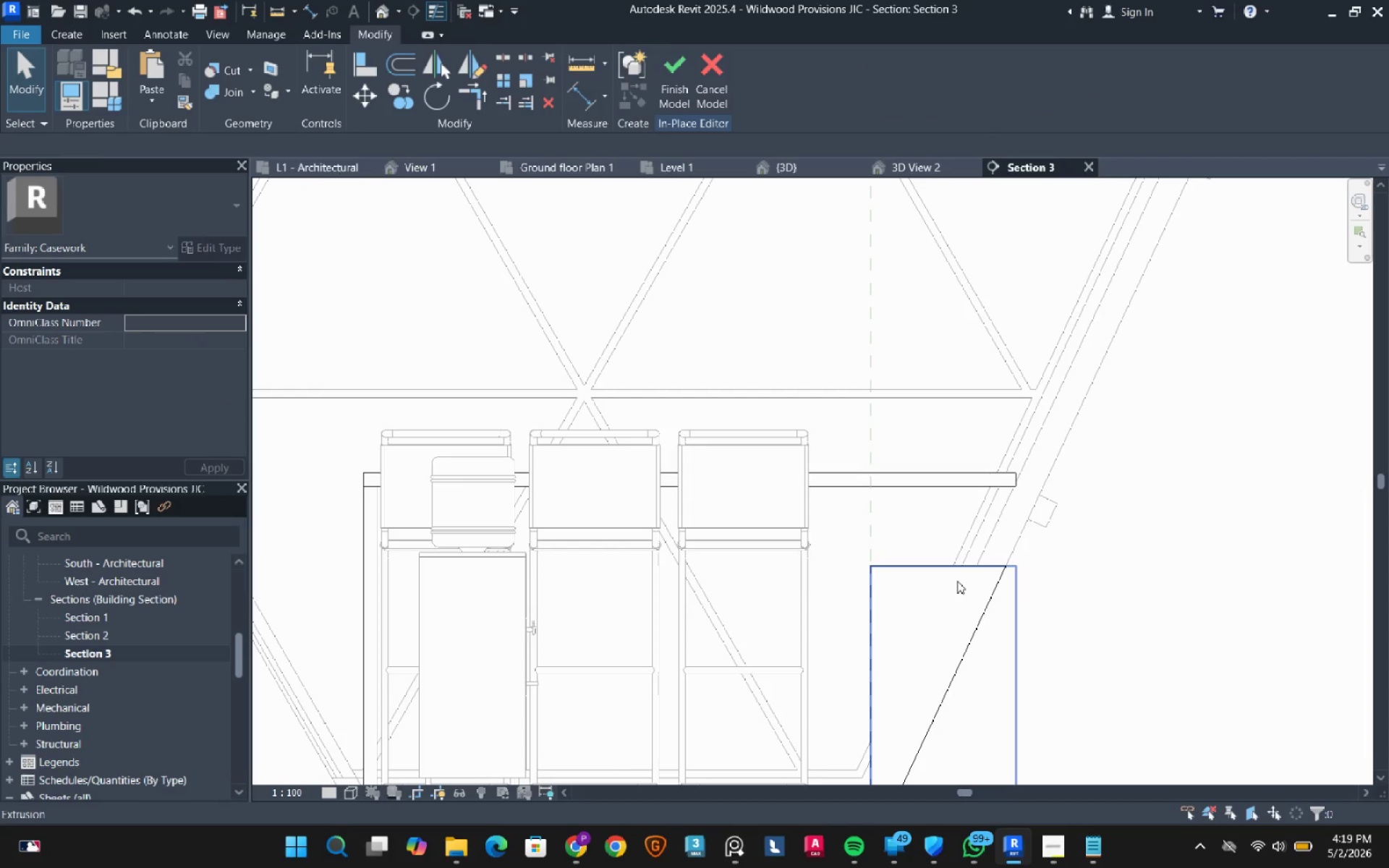 
left_click([957, 581])
 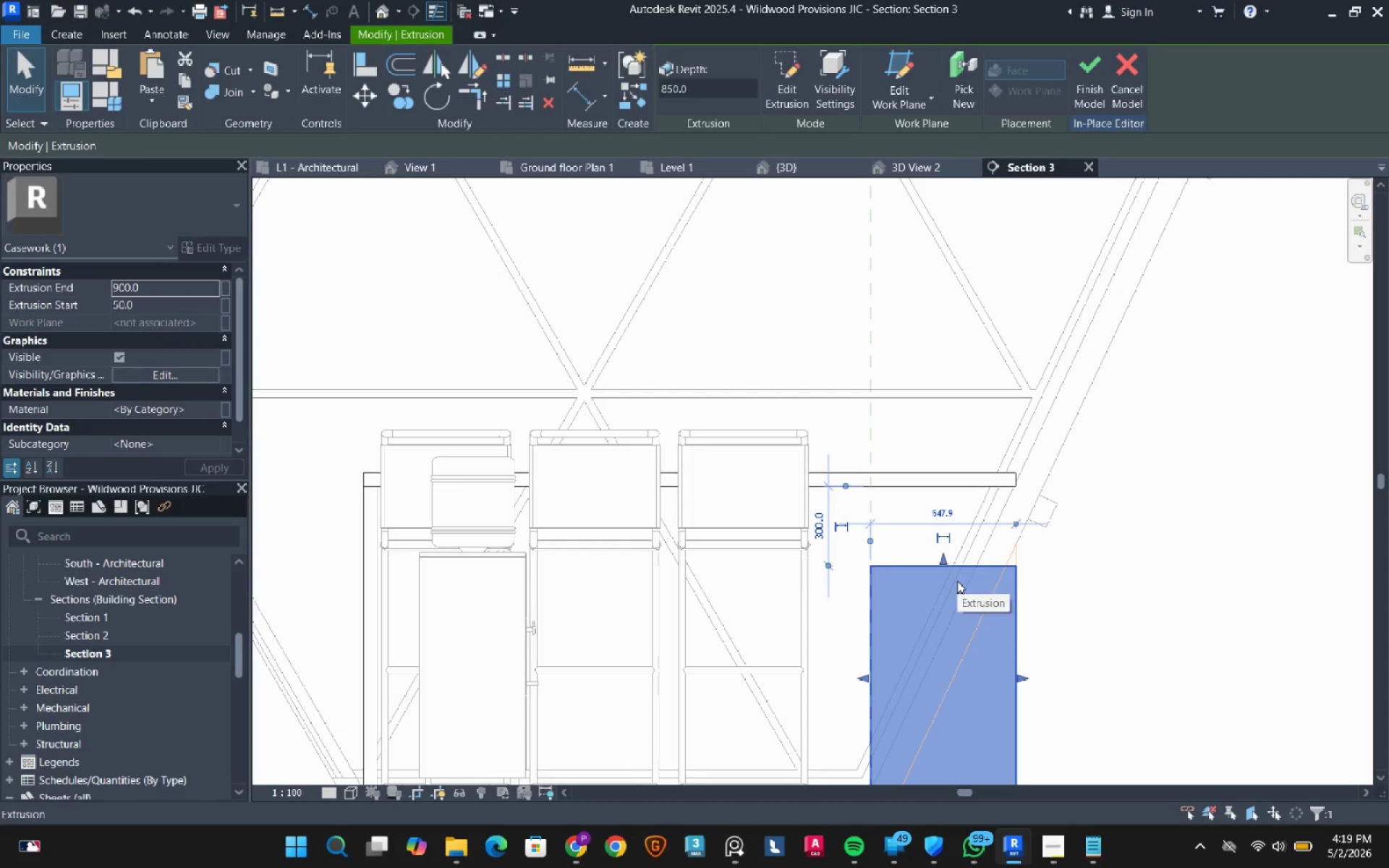 
double_click([957, 581])
 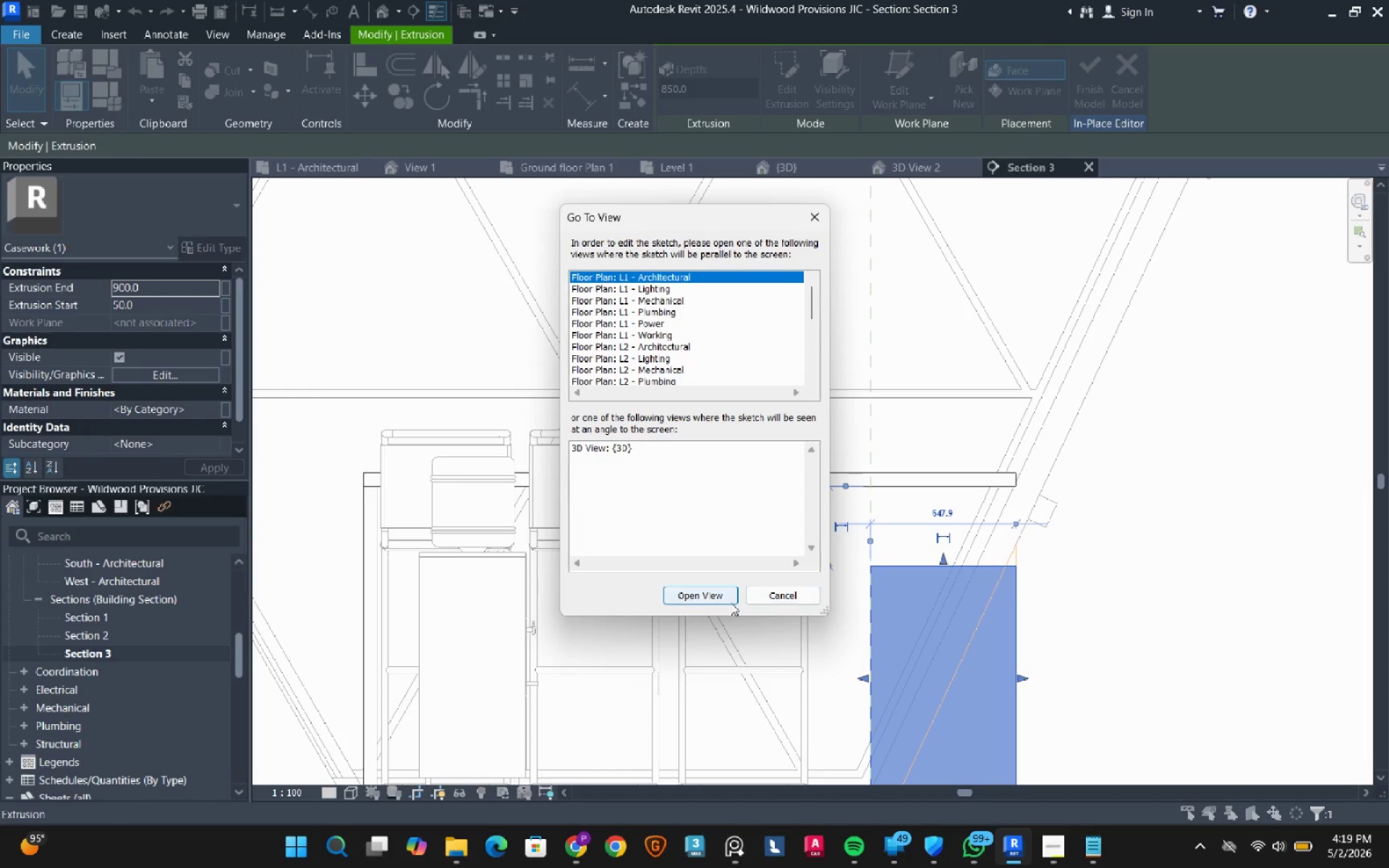 
left_click([782, 597])
 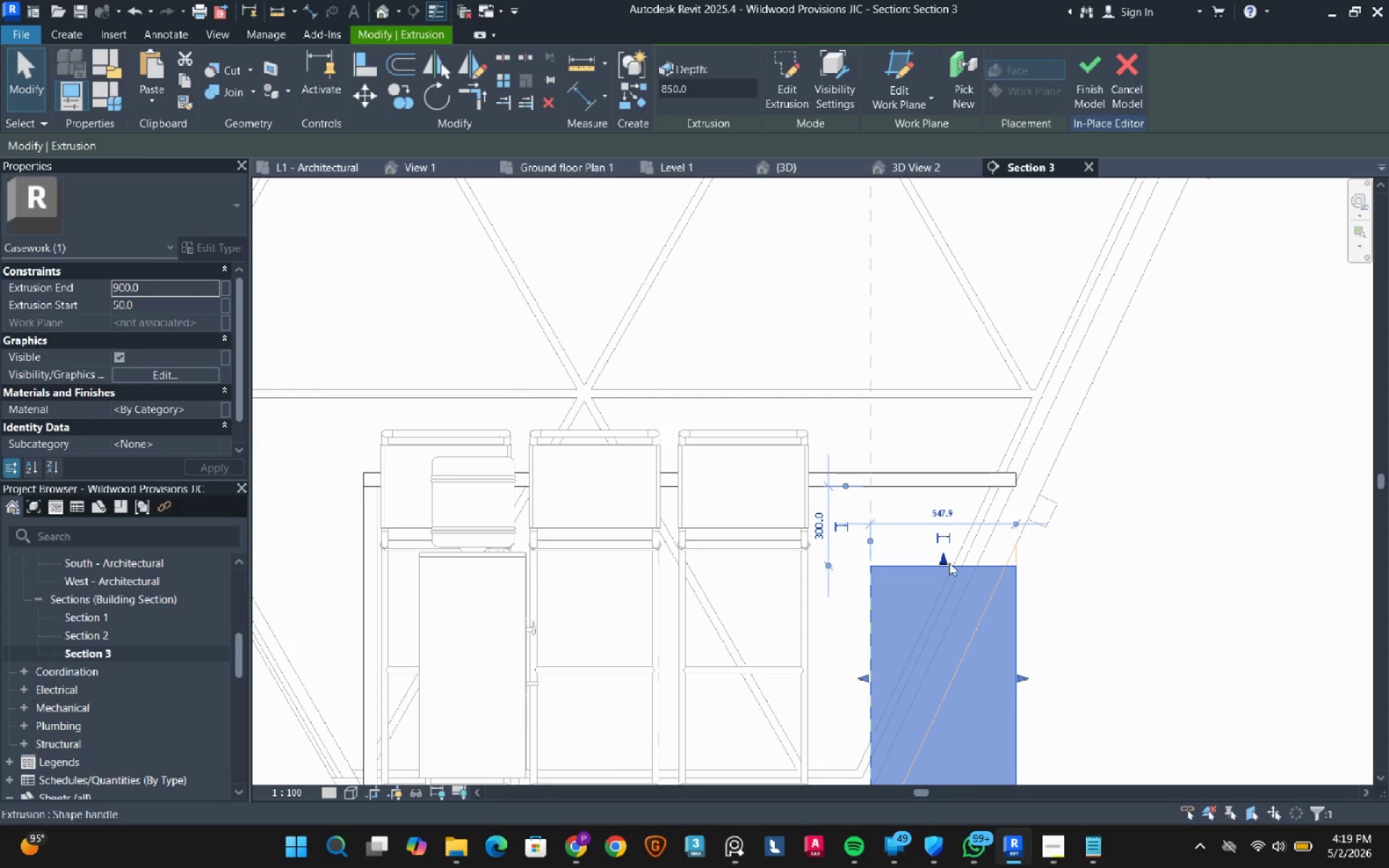 
left_click_drag(start_coordinate=[943, 559], to_coordinate=[951, 491])
 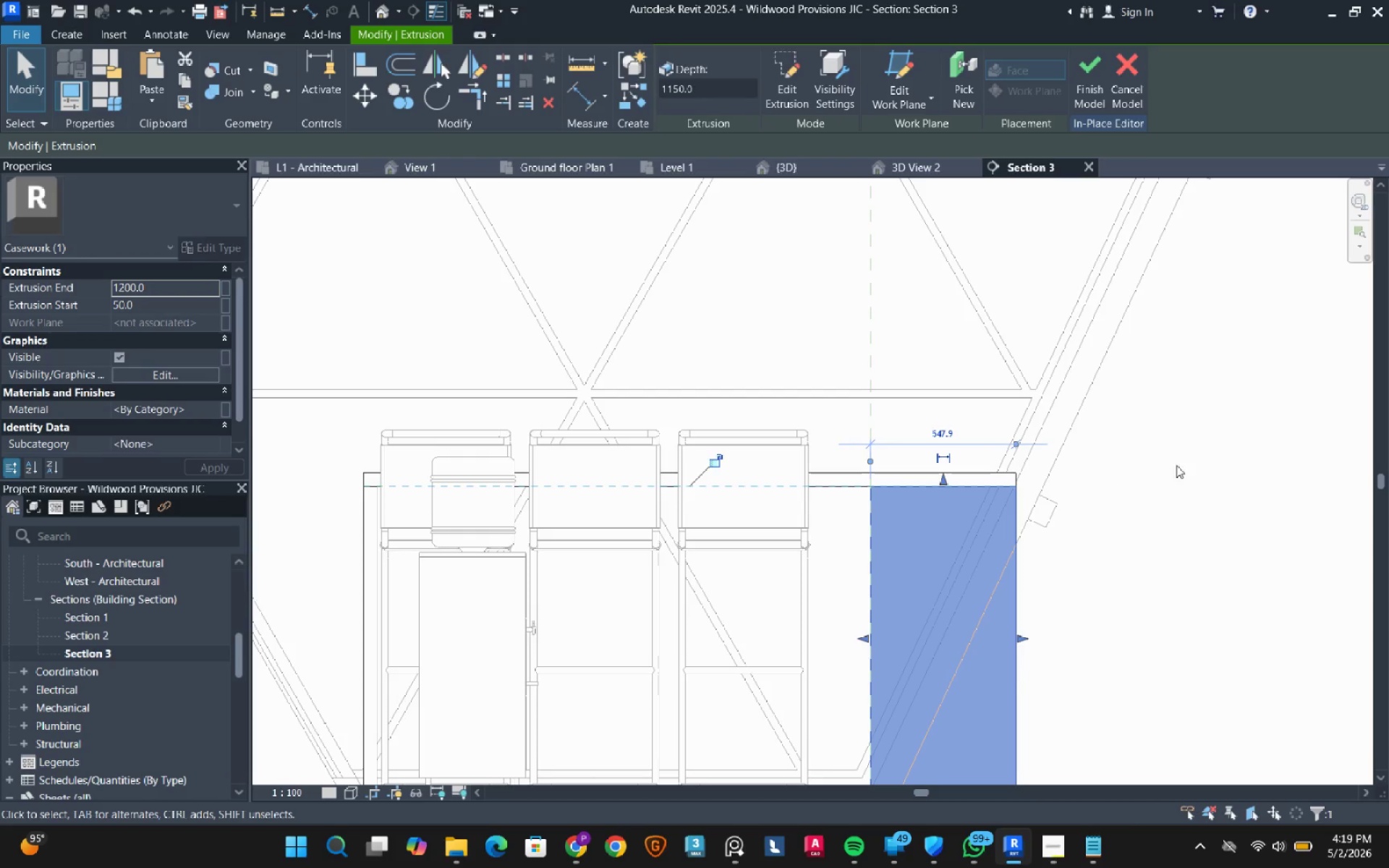 
left_click([1176, 464])
 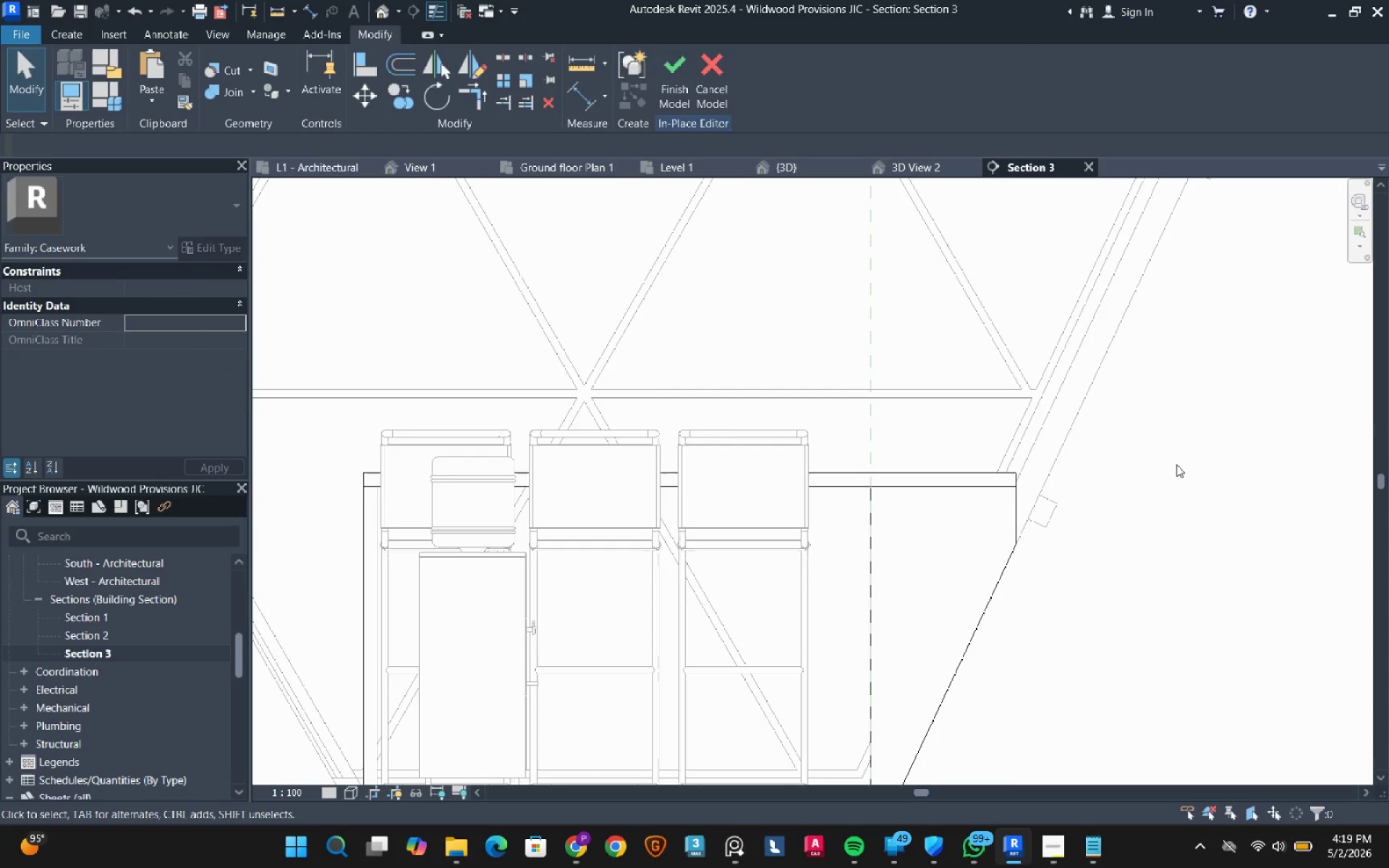 
scroll: coordinate [1168, 477], scroll_direction: down, amount: 2.0
 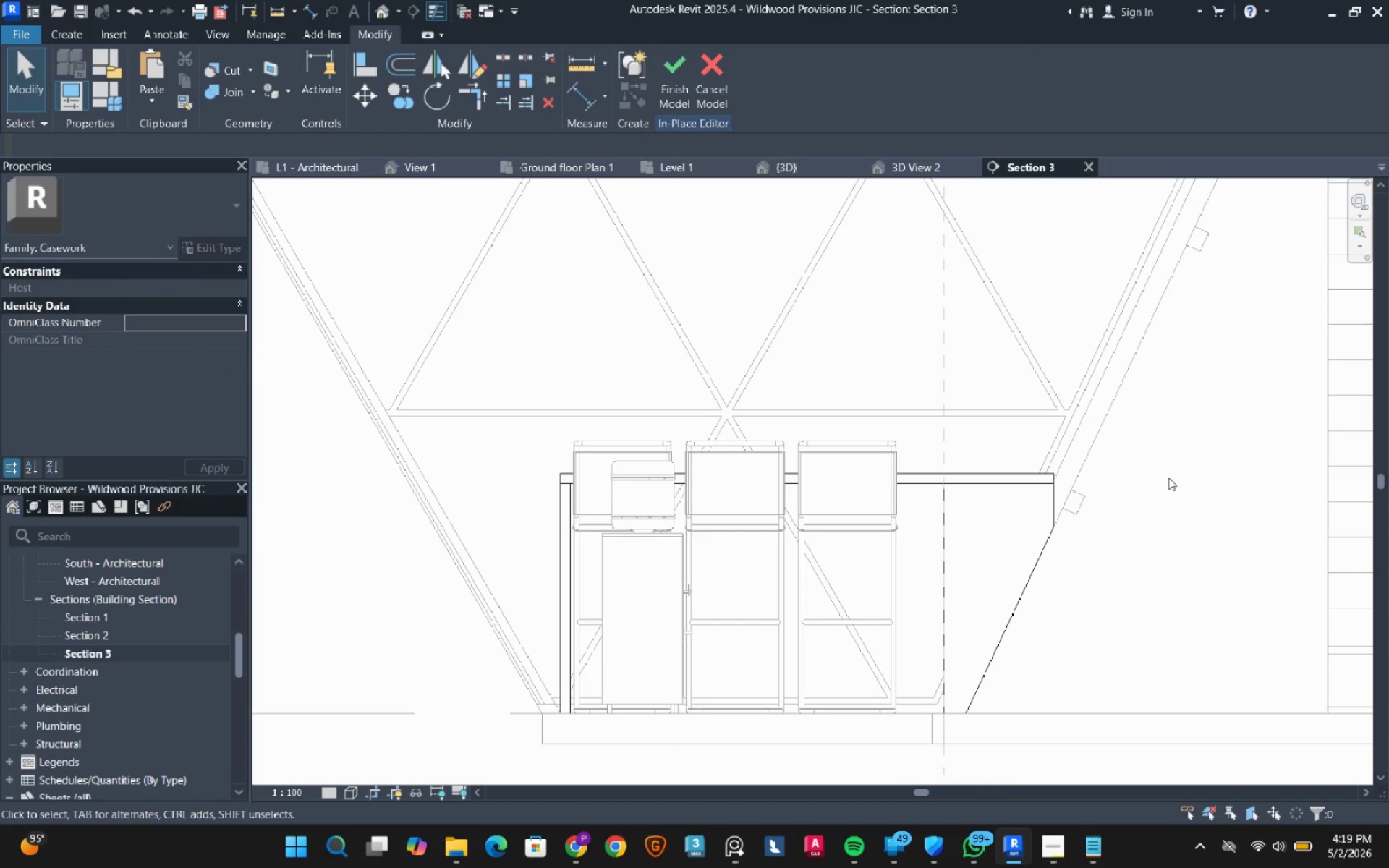 
left_click([1020, 472])
 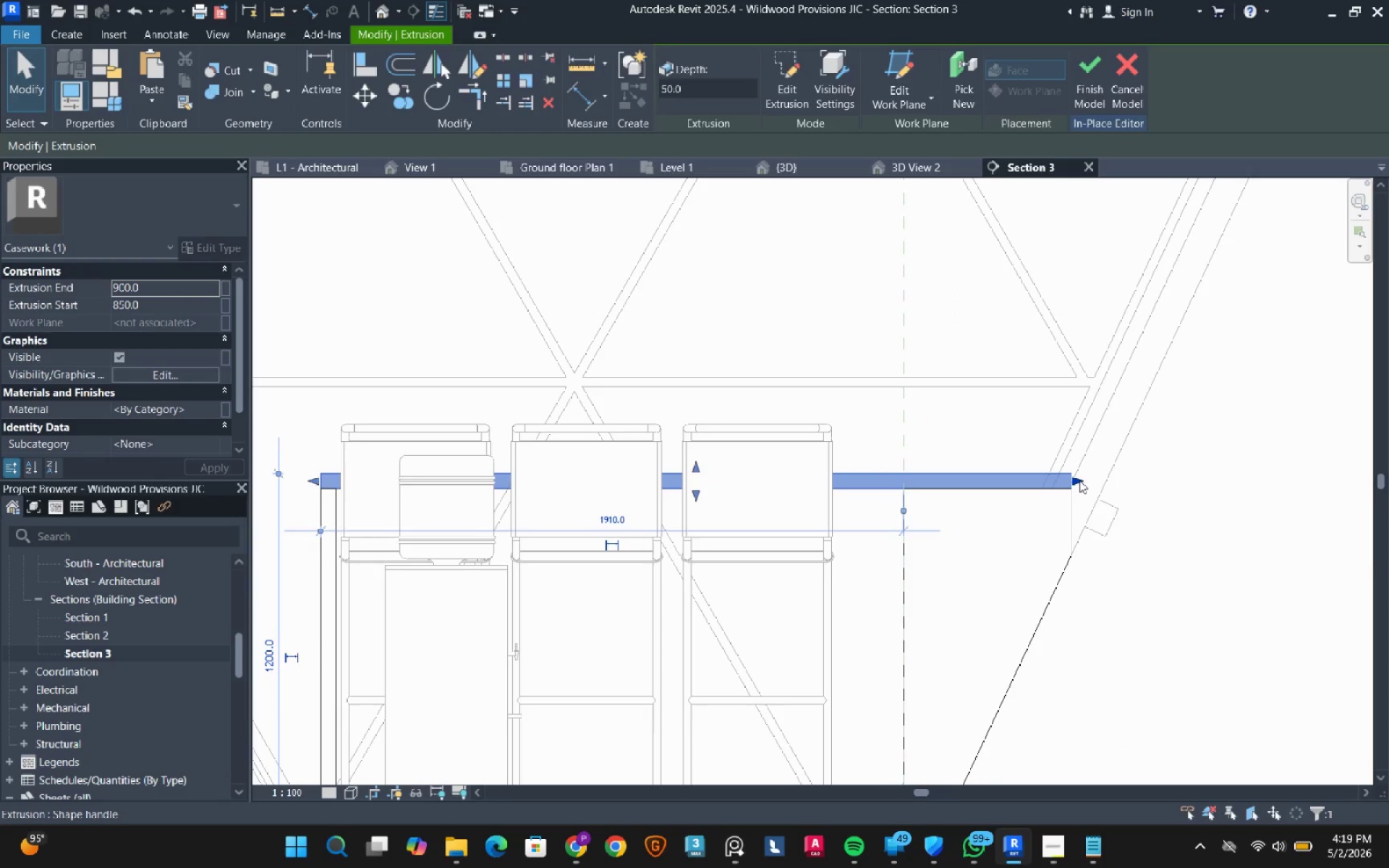 
scroll: coordinate [1020, 472], scroll_direction: up, amount: 3.0
 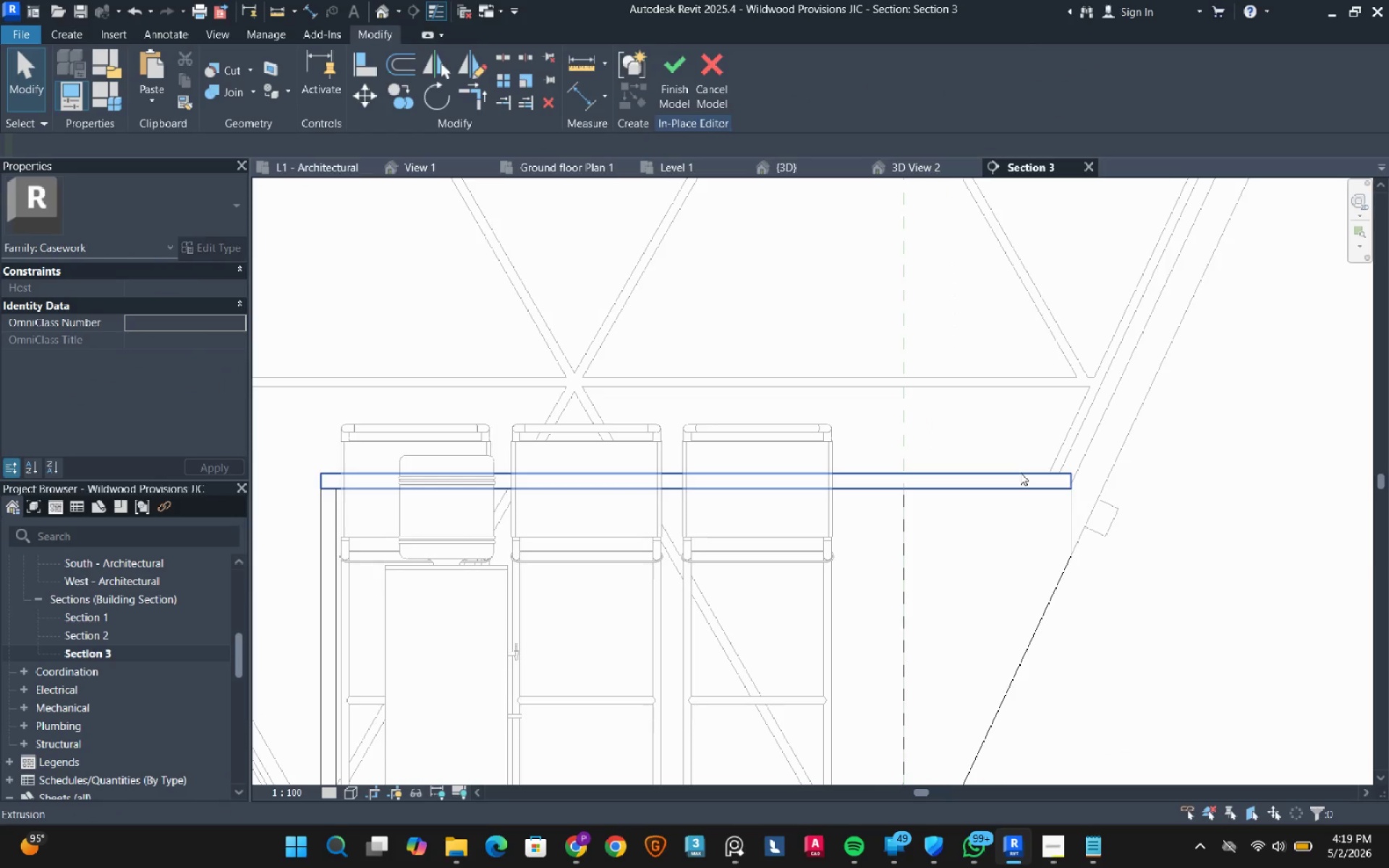 
left_click_drag(start_coordinate=[1079, 480], to_coordinate=[1113, 489])
 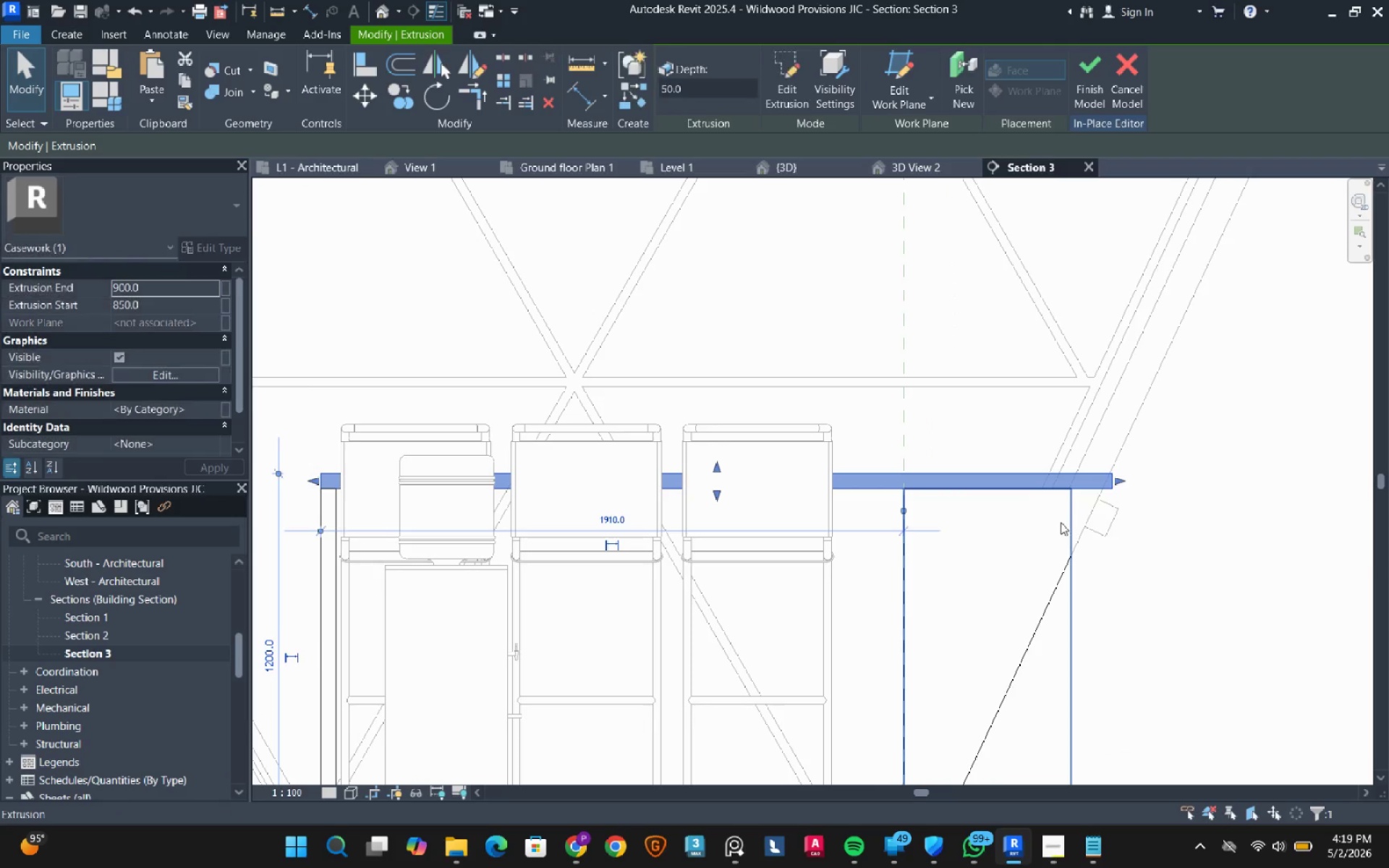 
left_click([1061, 522])
 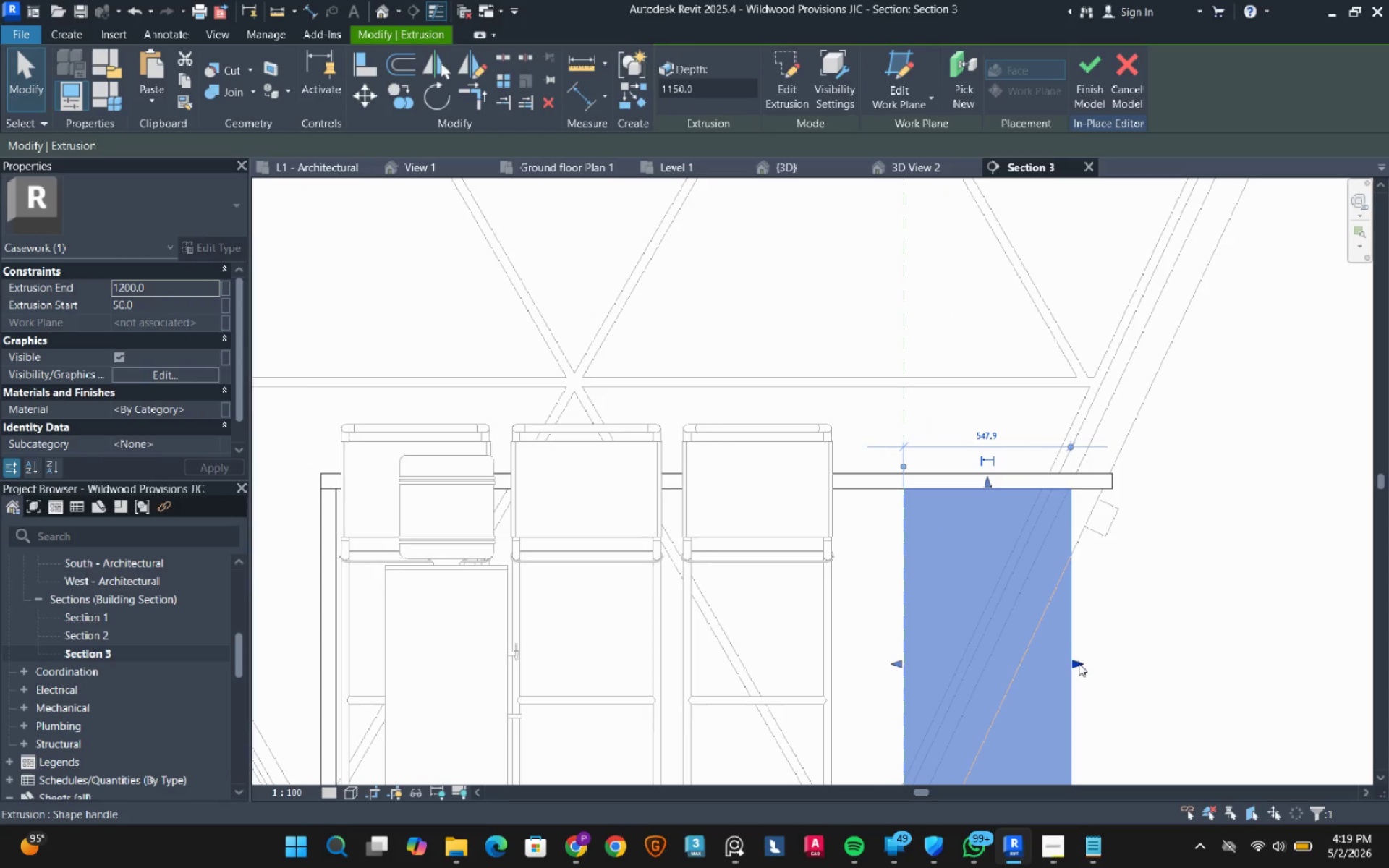 
left_click_drag(start_coordinate=[1079, 663], to_coordinate=[1113, 503])
 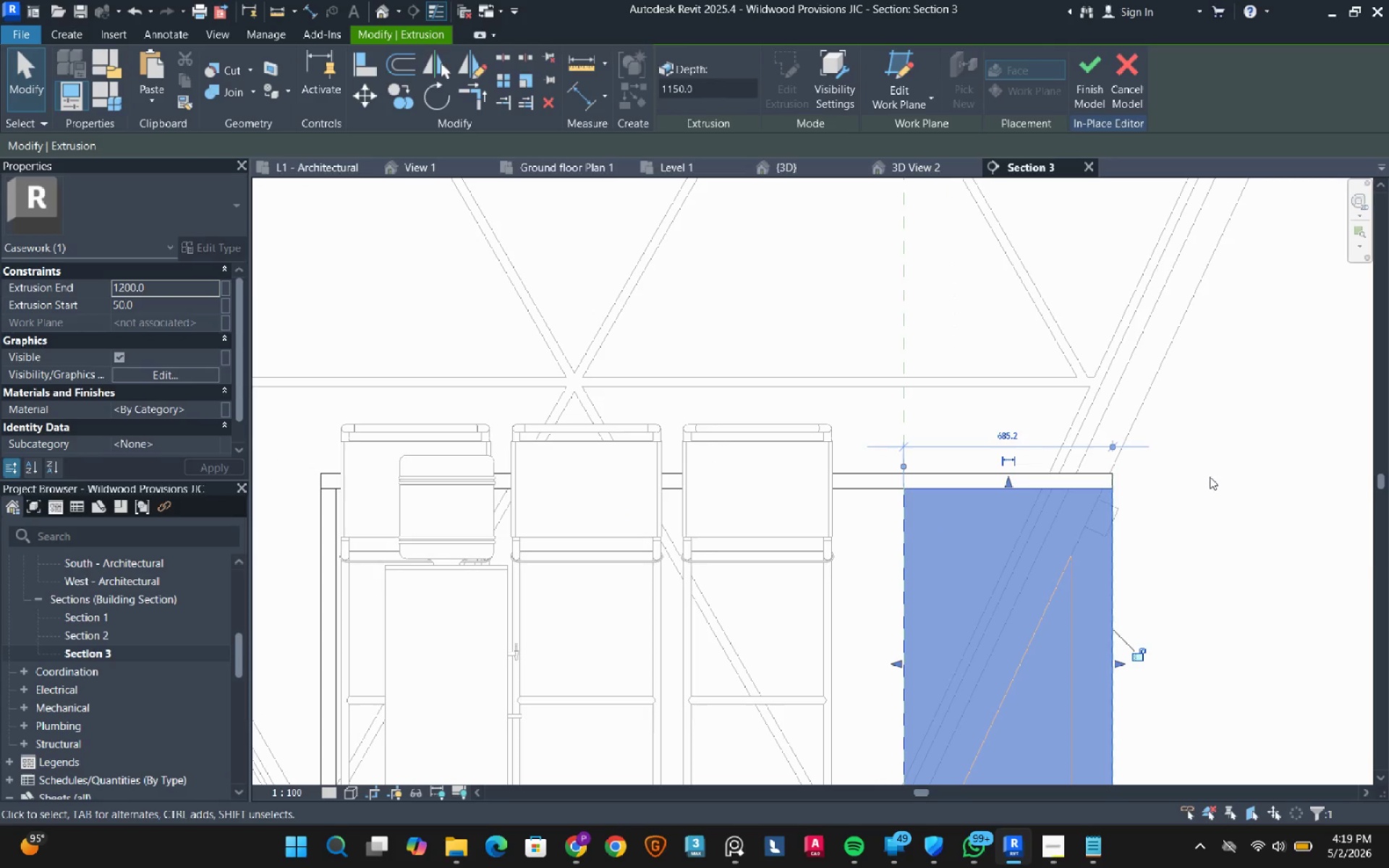 
left_click([1212, 475])
 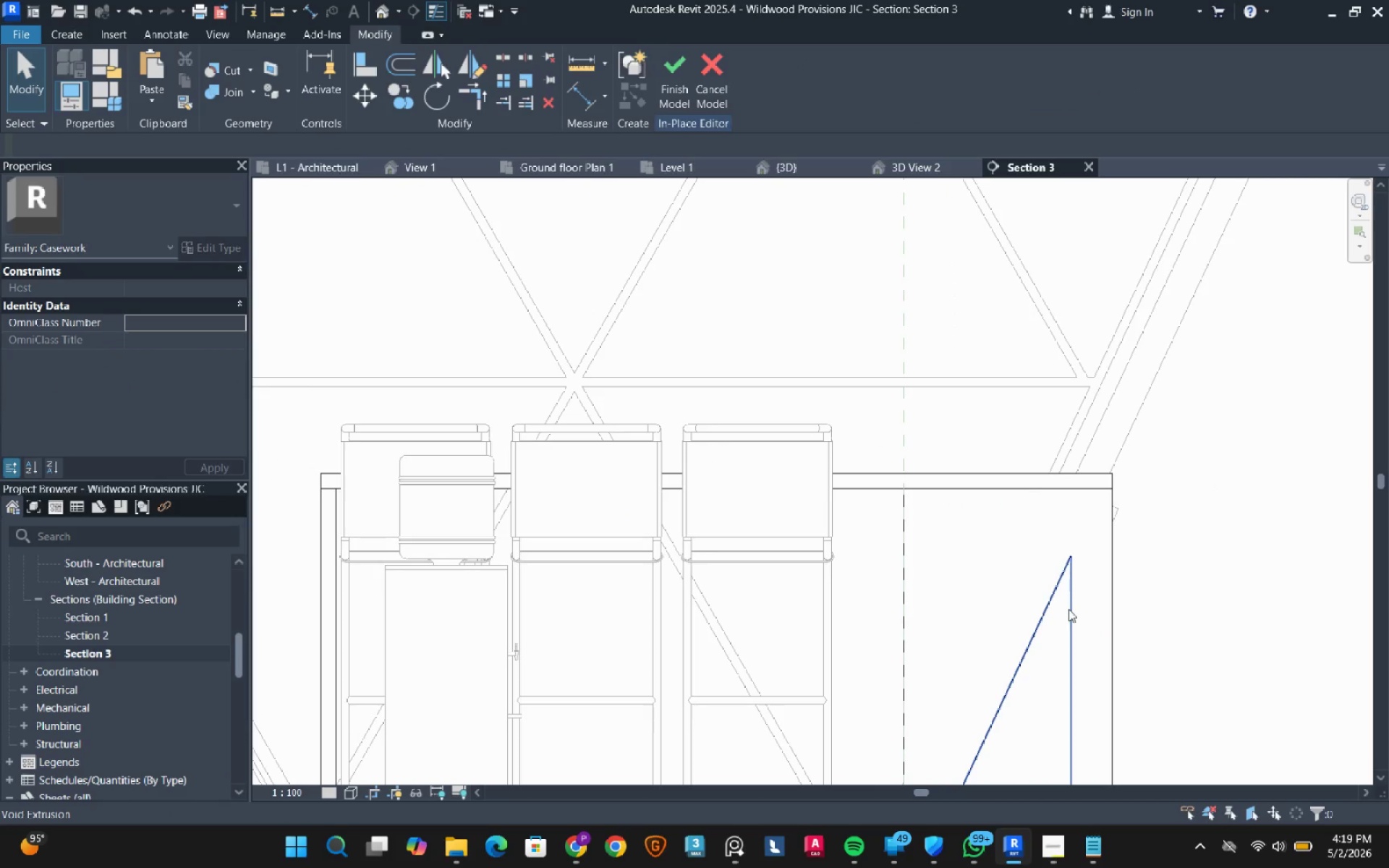 
left_click([1069, 609])
 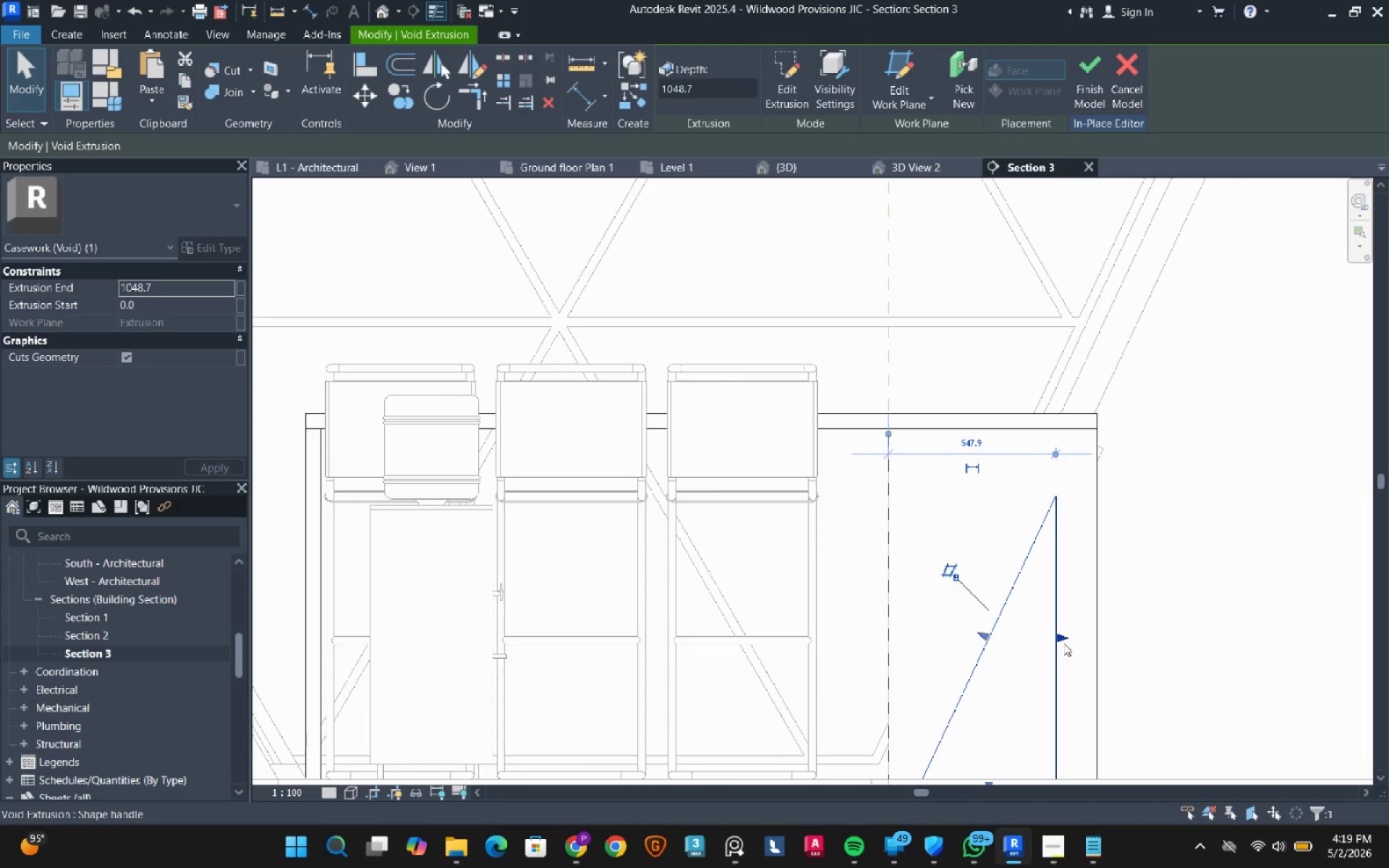 
left_click_drag(start_coordinate=[1063, 643], to_coordinate=[1097, 628])
 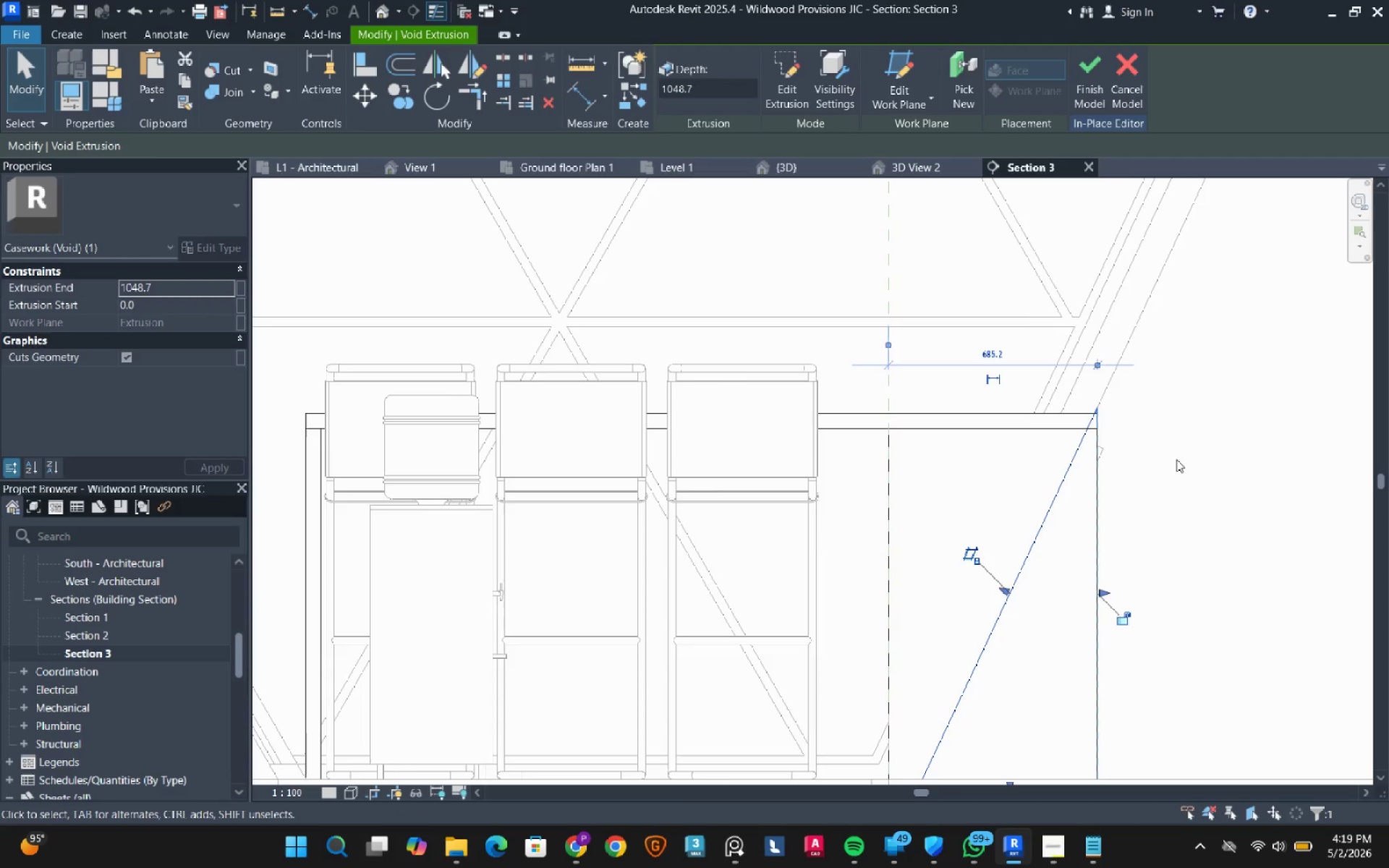 
left_click([1176, 459])
 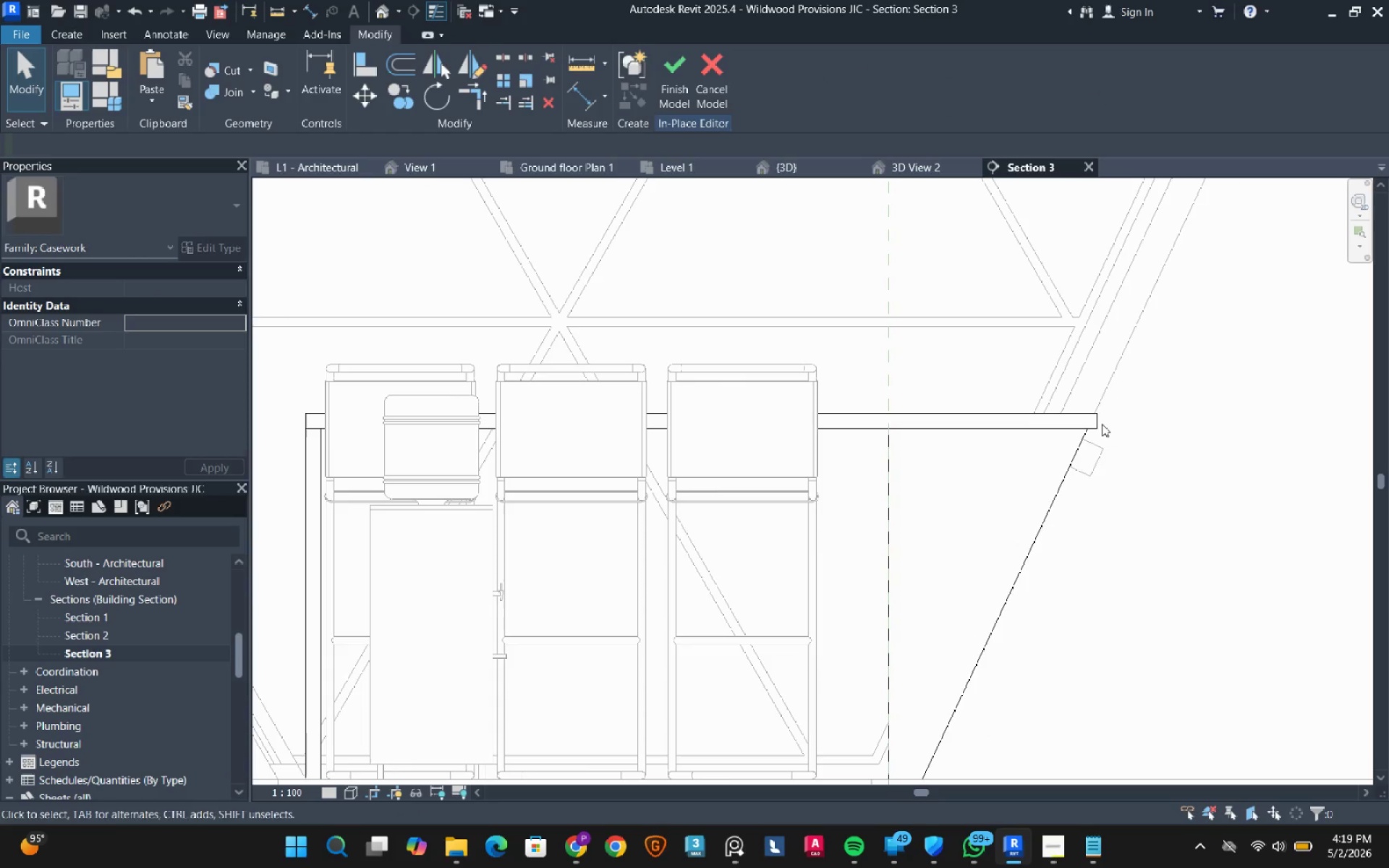 
left_click([1083, 451])
 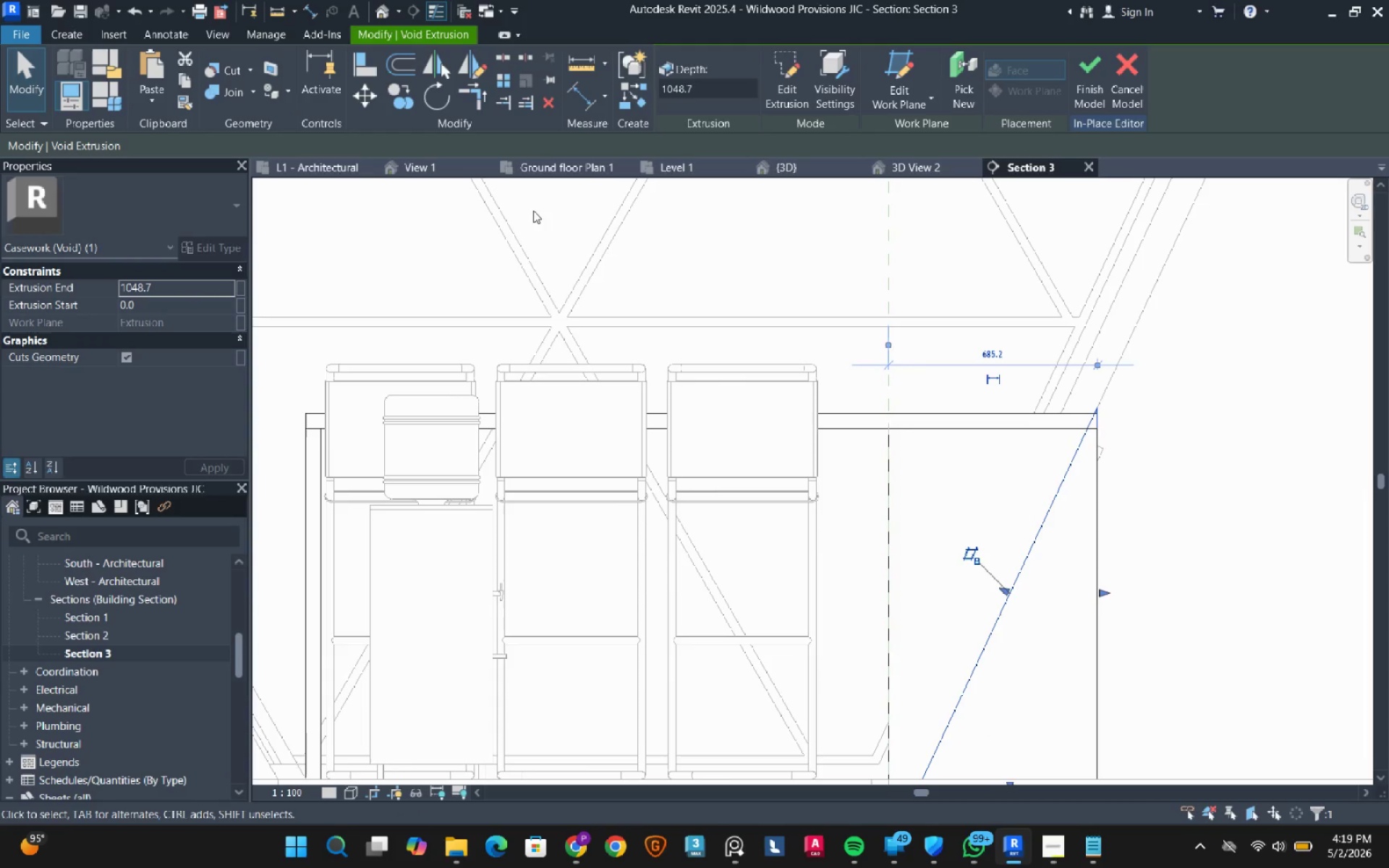 
left_click([1203, 500])
 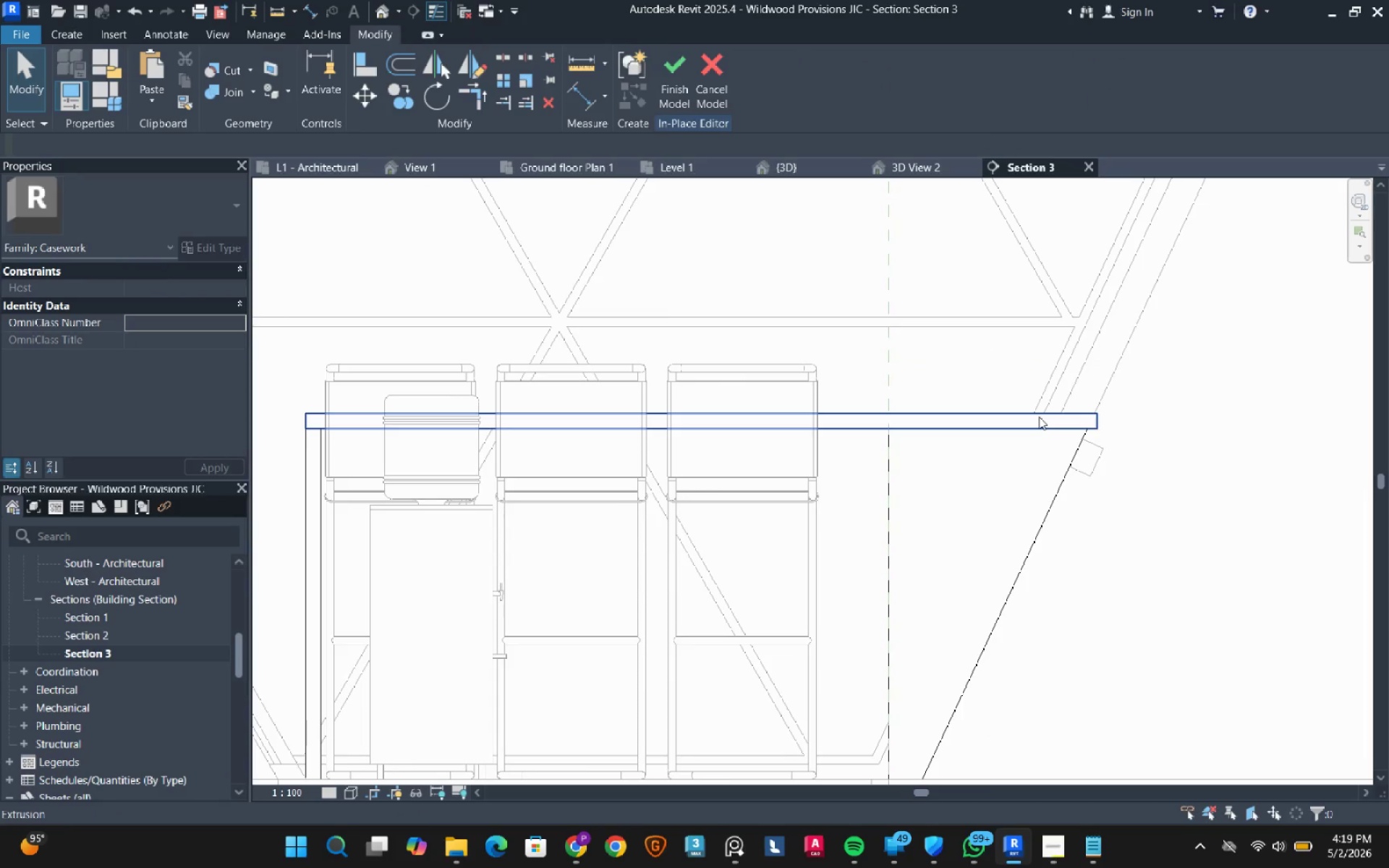 
left_click([1039, 417])
 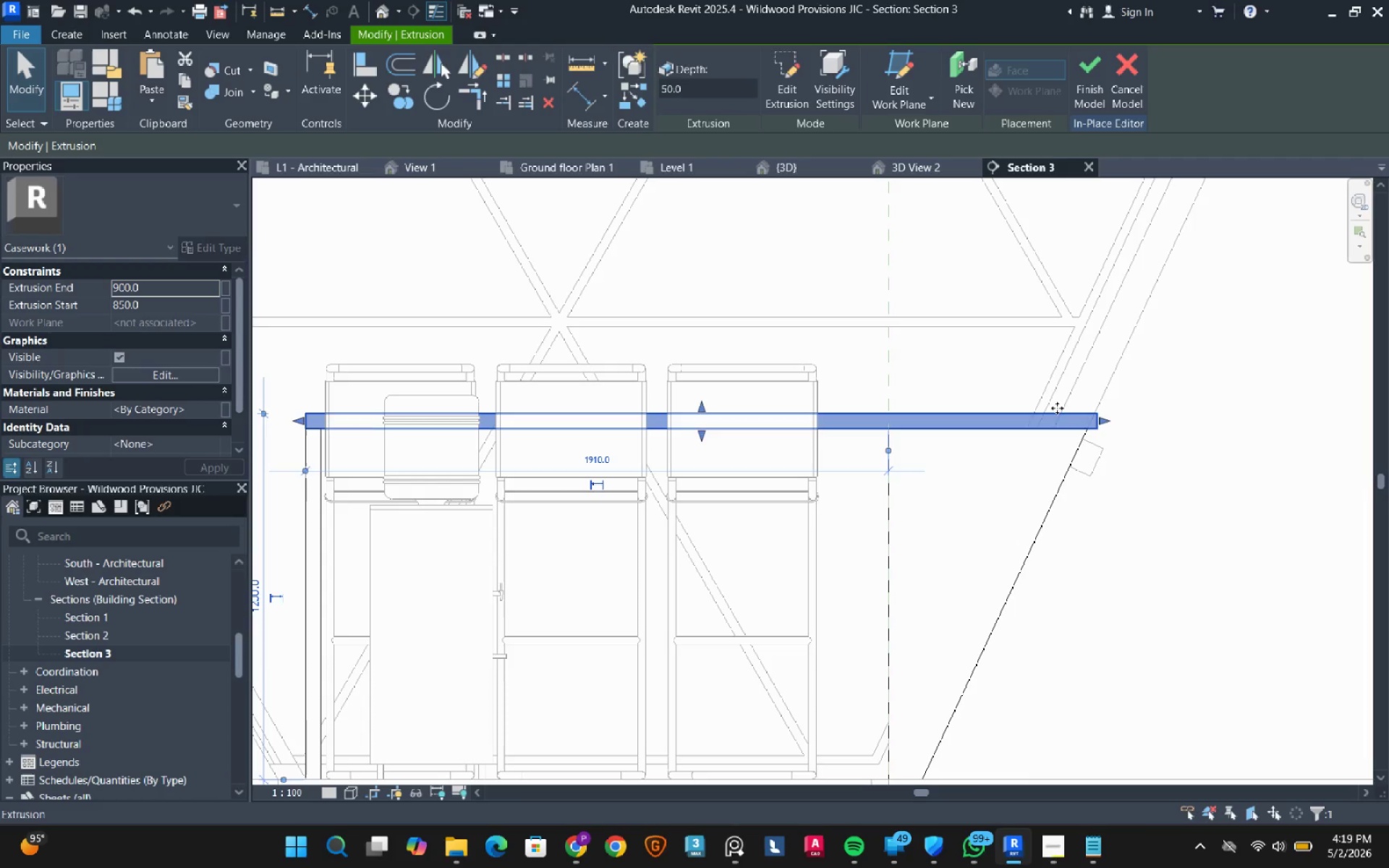 
left_click([1208, 380])
 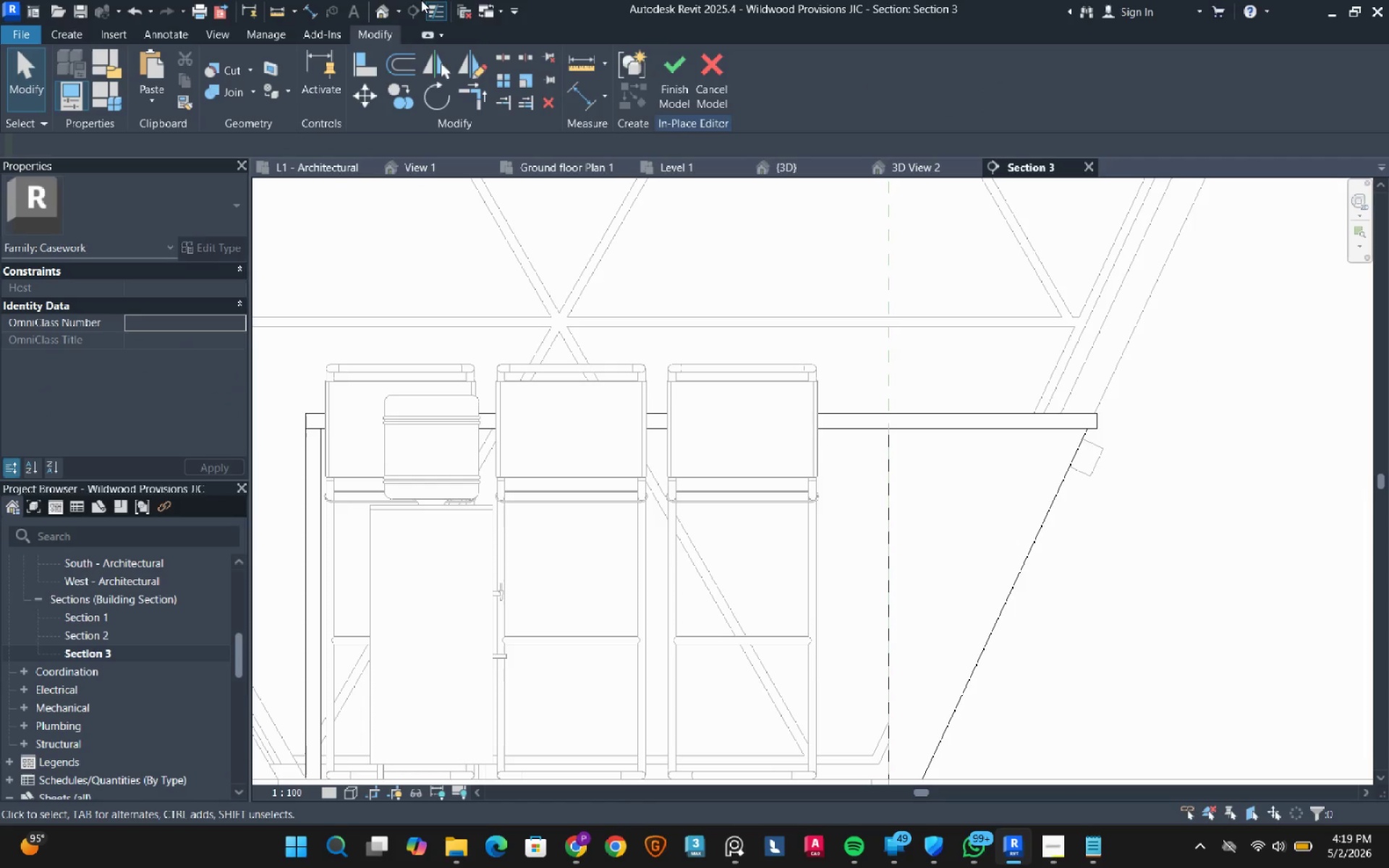 
left_click([387, 20])
 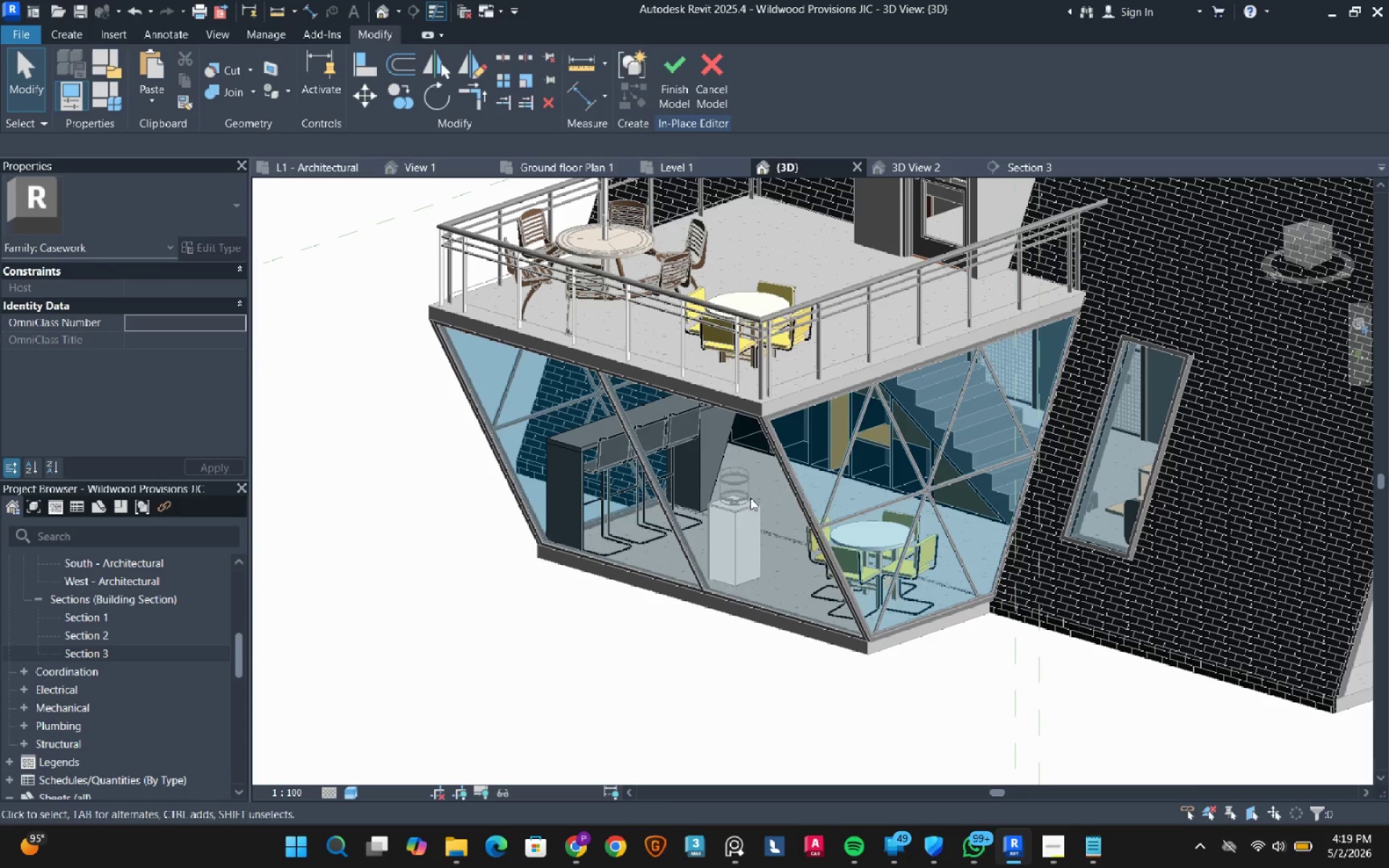 
scroll: coordinate [556, 355], scroll_direction: up, amount: 3.0
 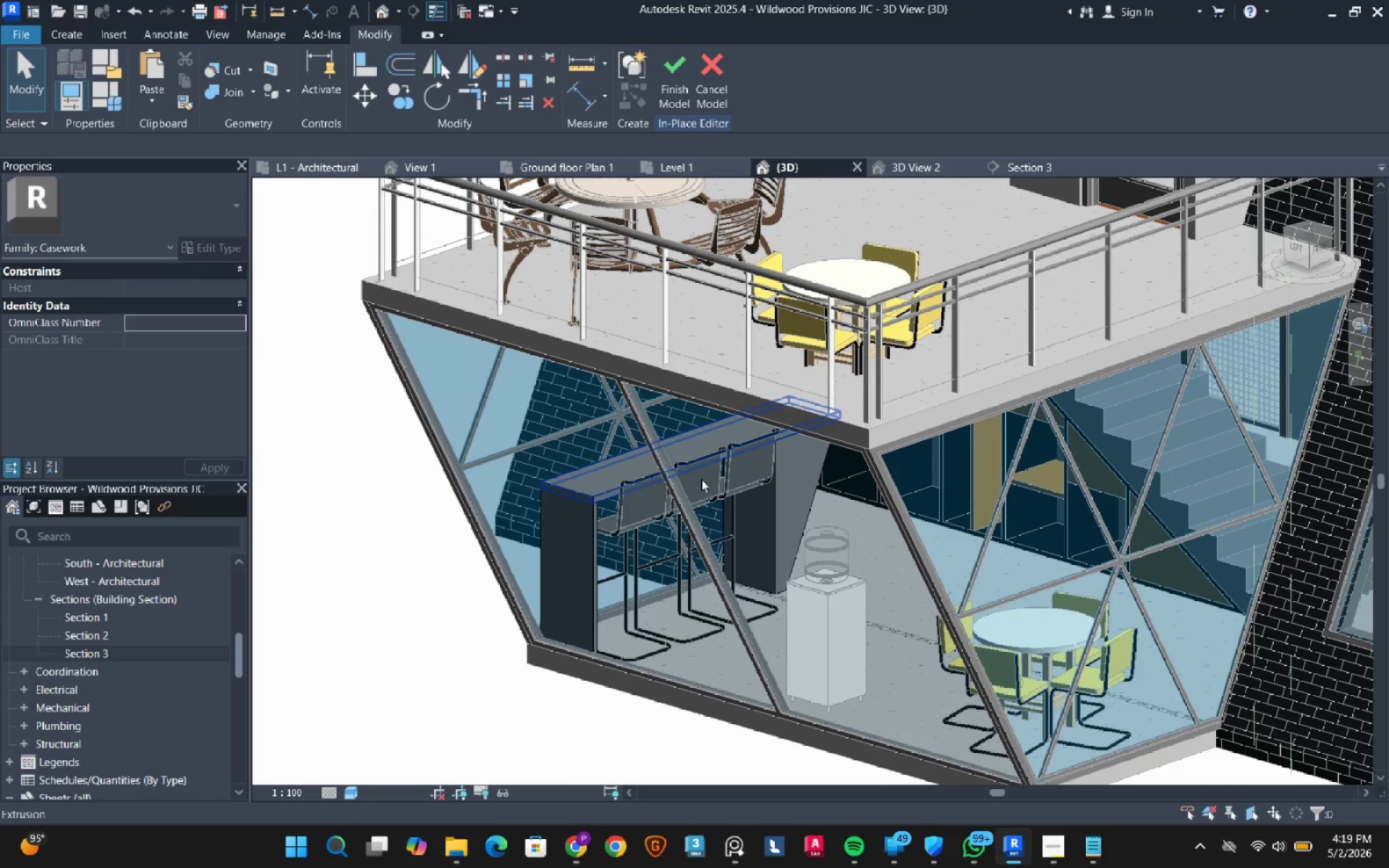 
hold_key(key=ShiftLeft, duration=0.69)
 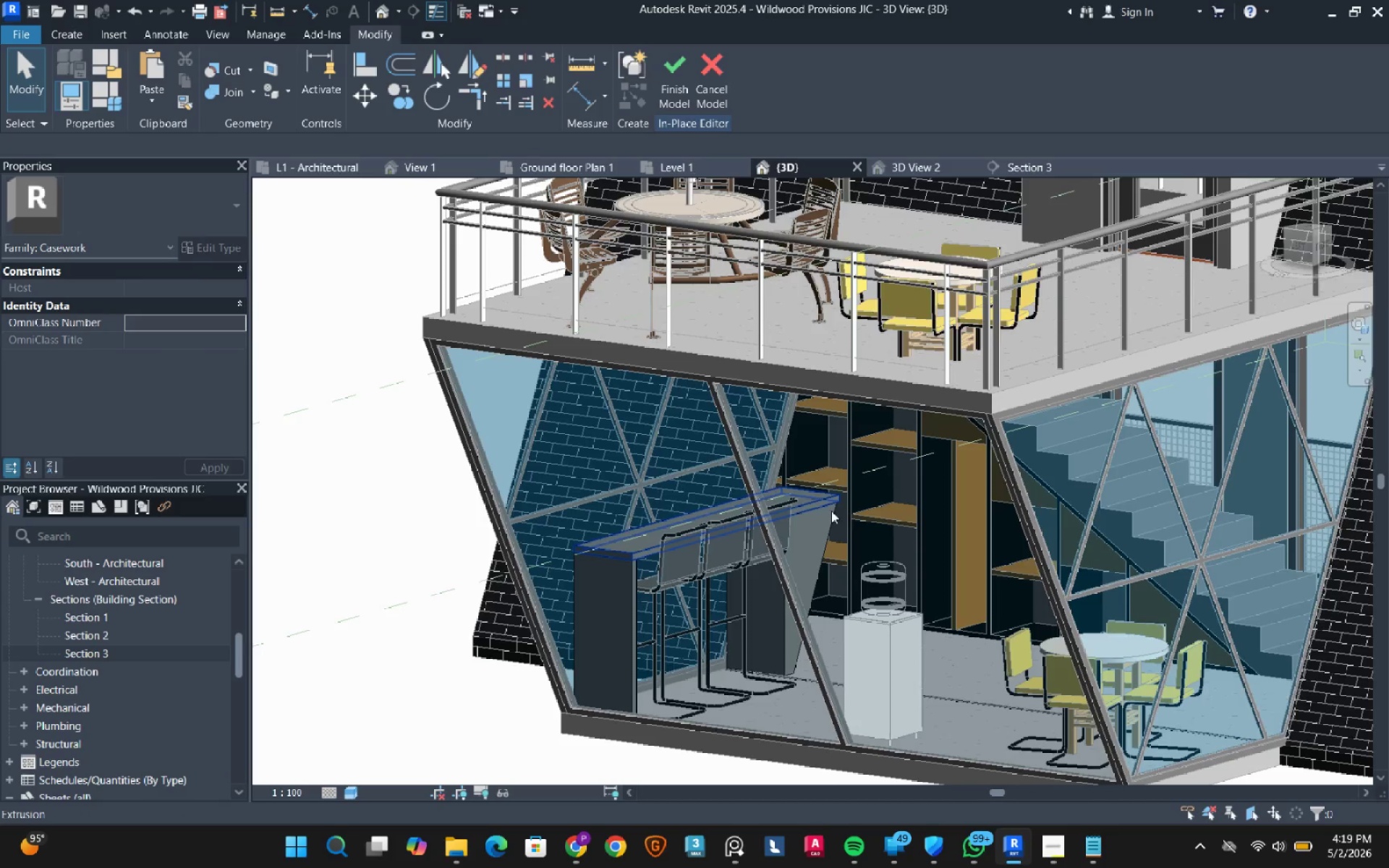 
scroll: coordinate [831, 511], scroll_direction: up, amount: 3.0
 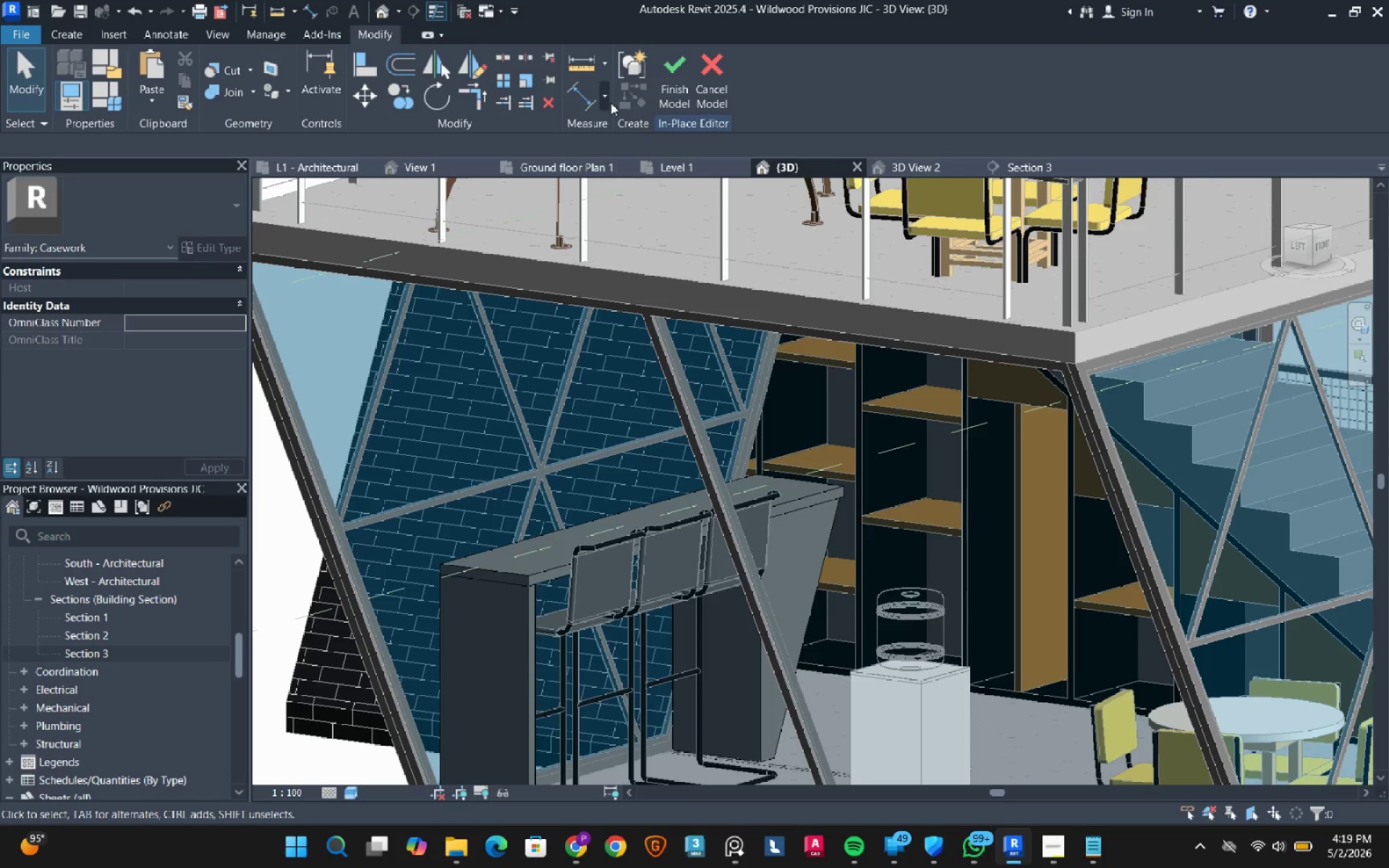 
left_click([666, 85])
 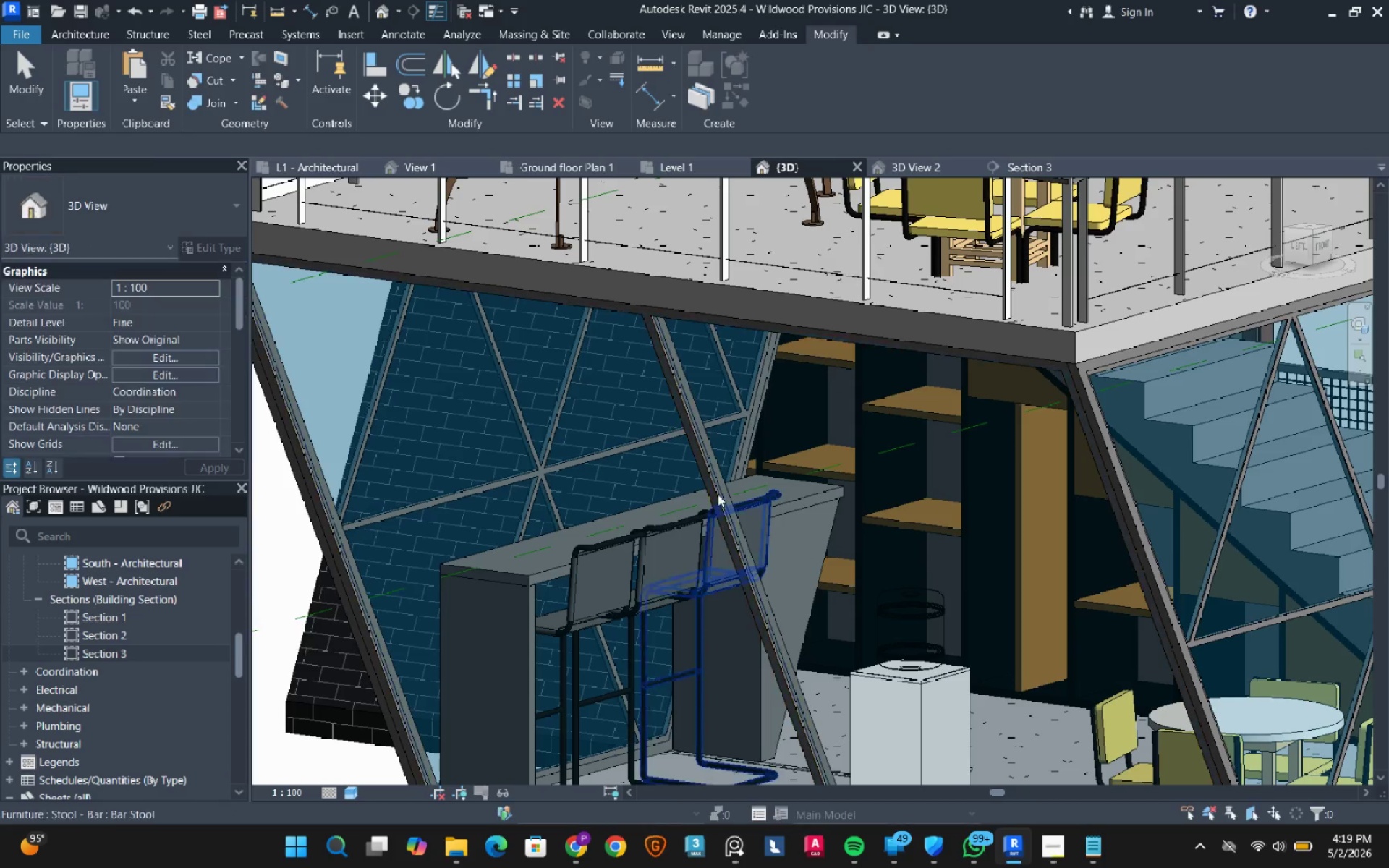 
scroll: coordinate [677, 482], scroll_direction: down, amount: 5.0
 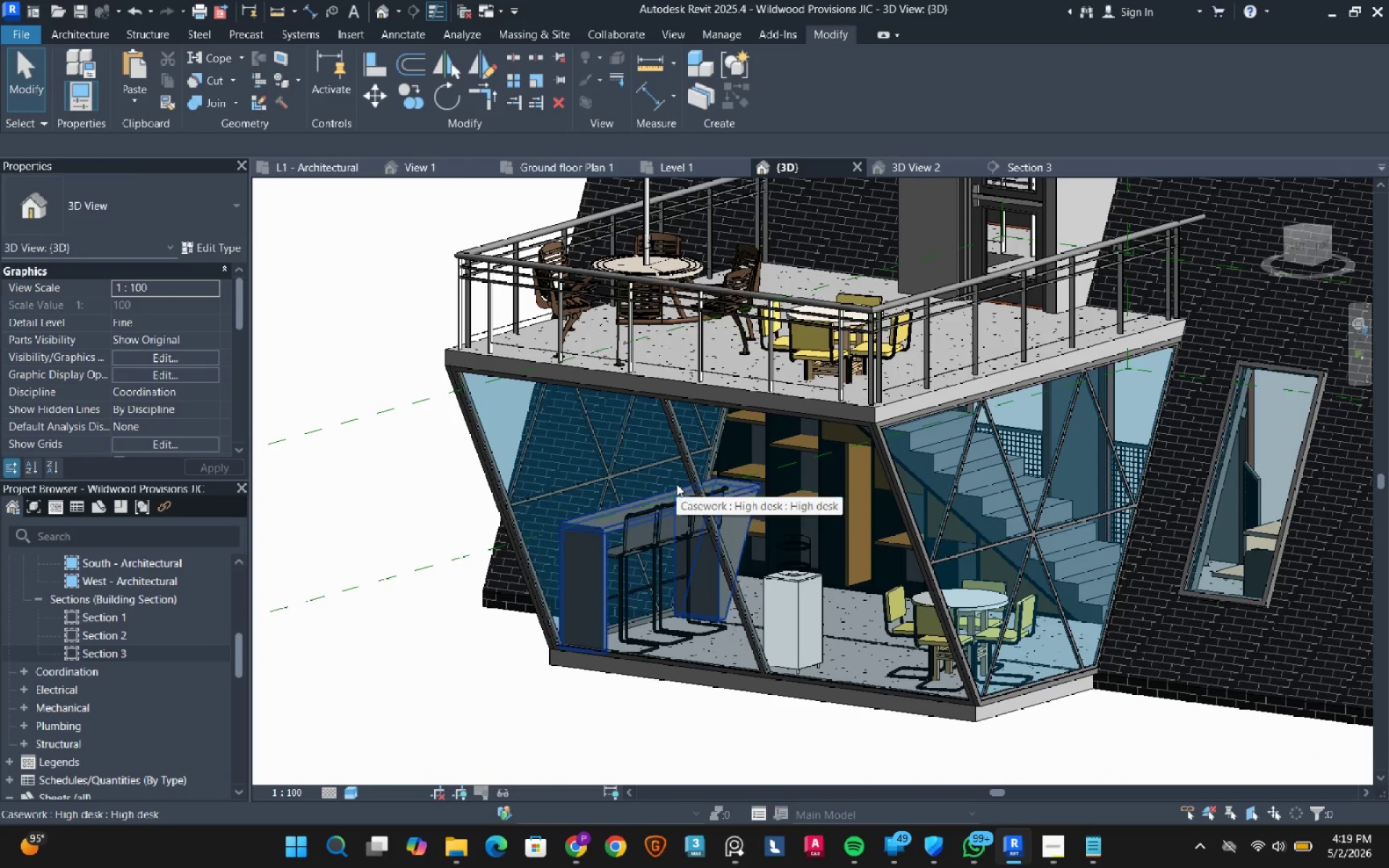 
hold_key(key=ShiftLeft, duration=2.27)
 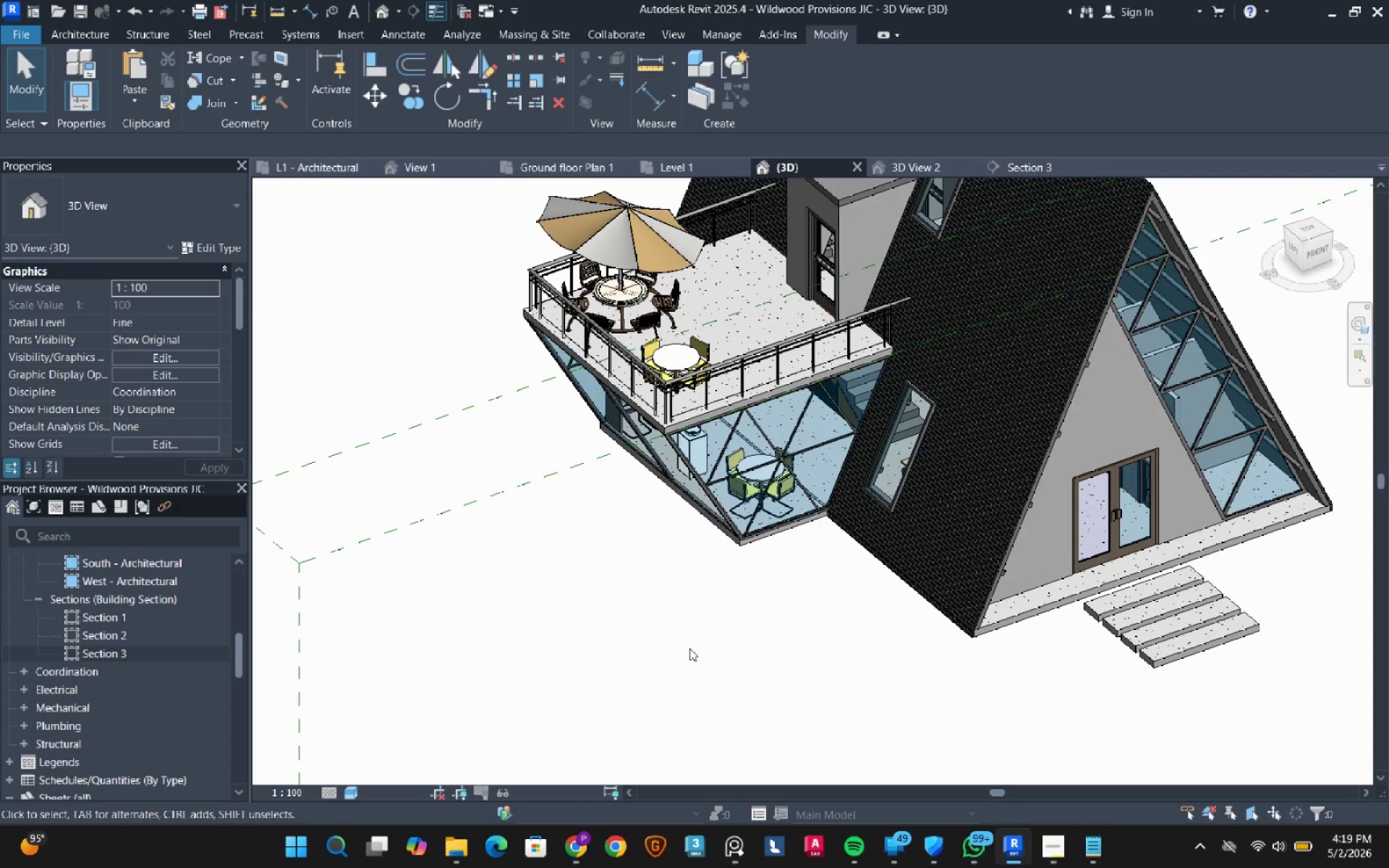 
scroll: coordinate [676, 484], scroll_direction: down, amount: 5.0
 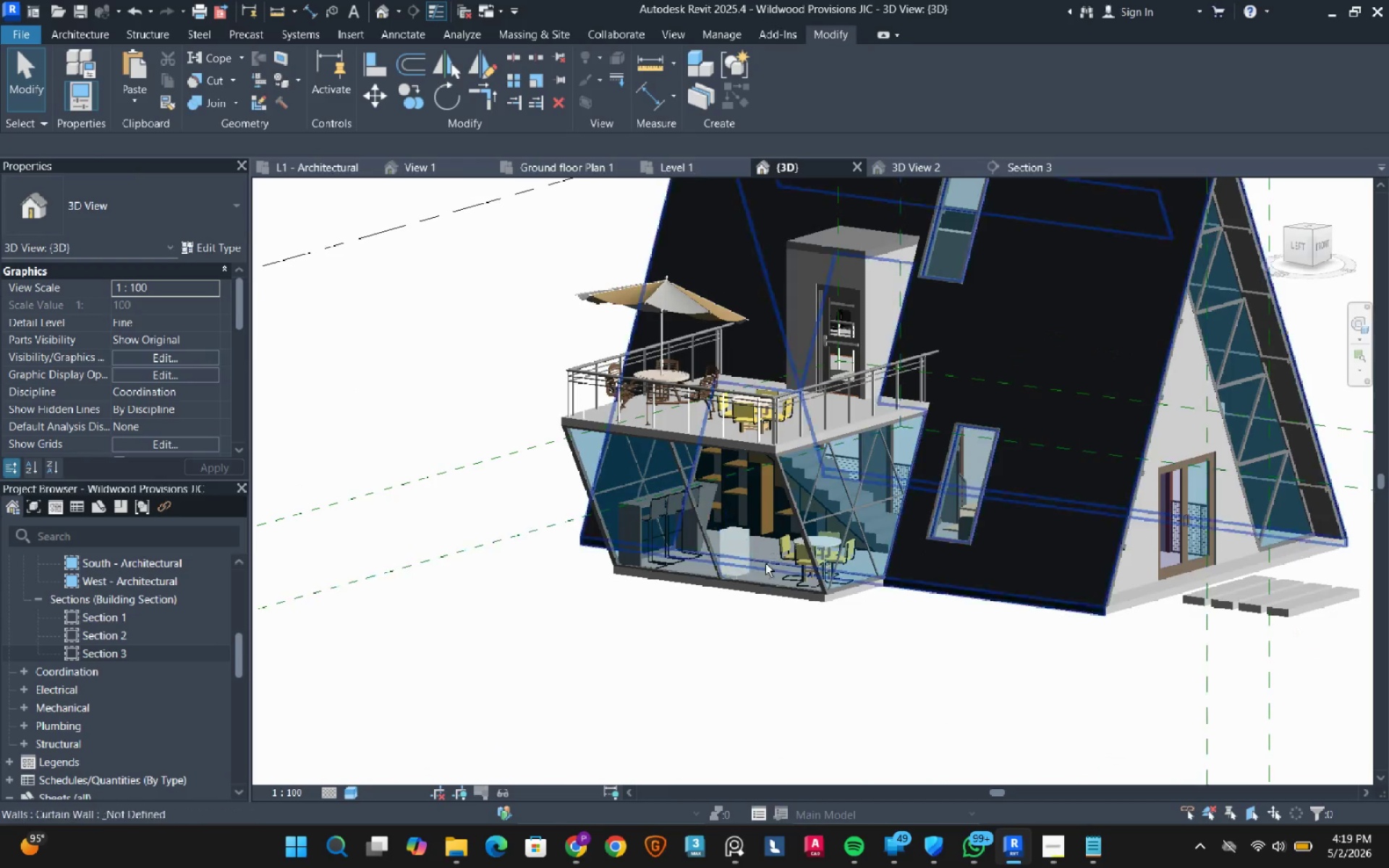 
wait(5.06)
 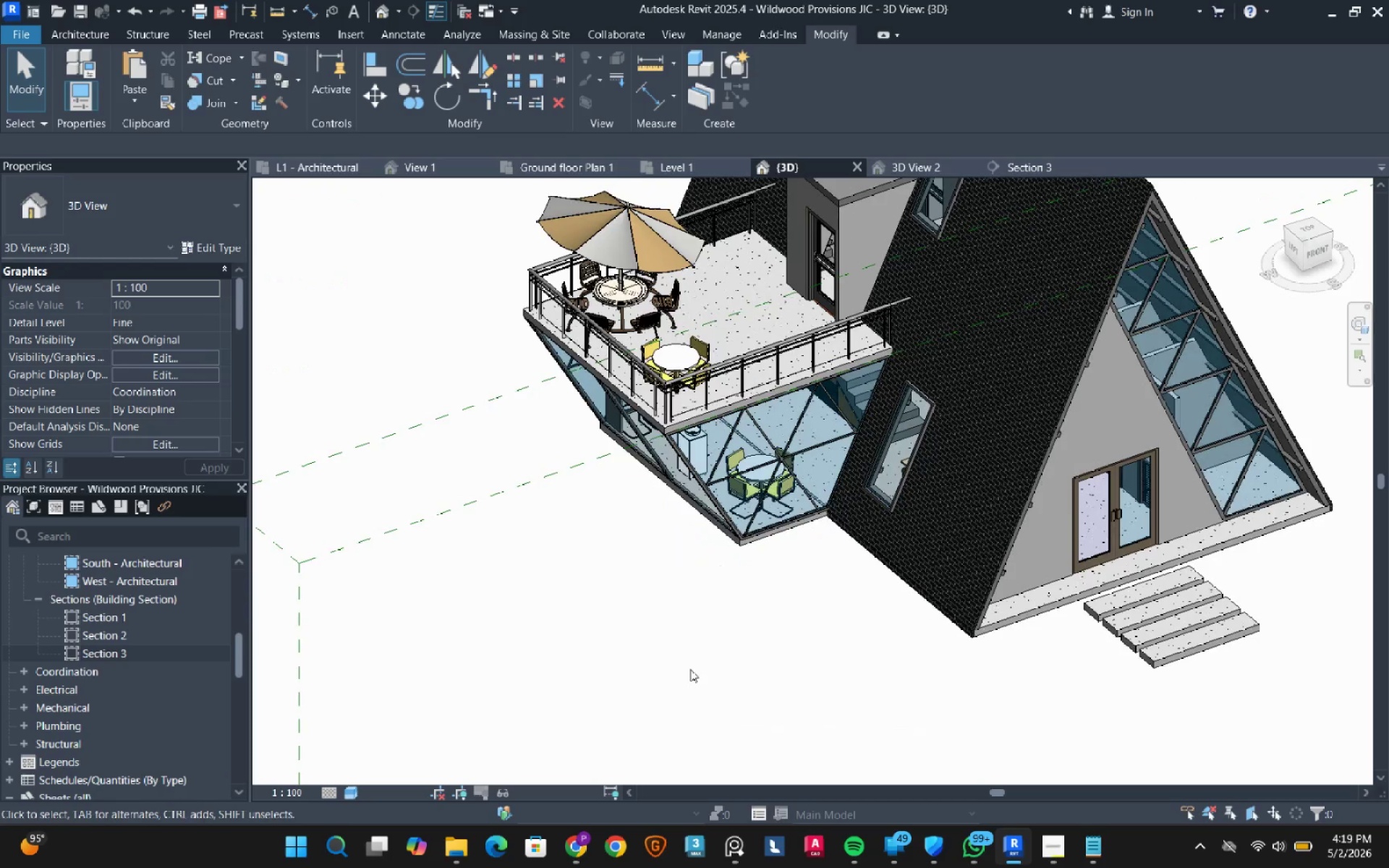 
scroll: coordinate [663, 513], scroll_direction: down, amount: 1.0
 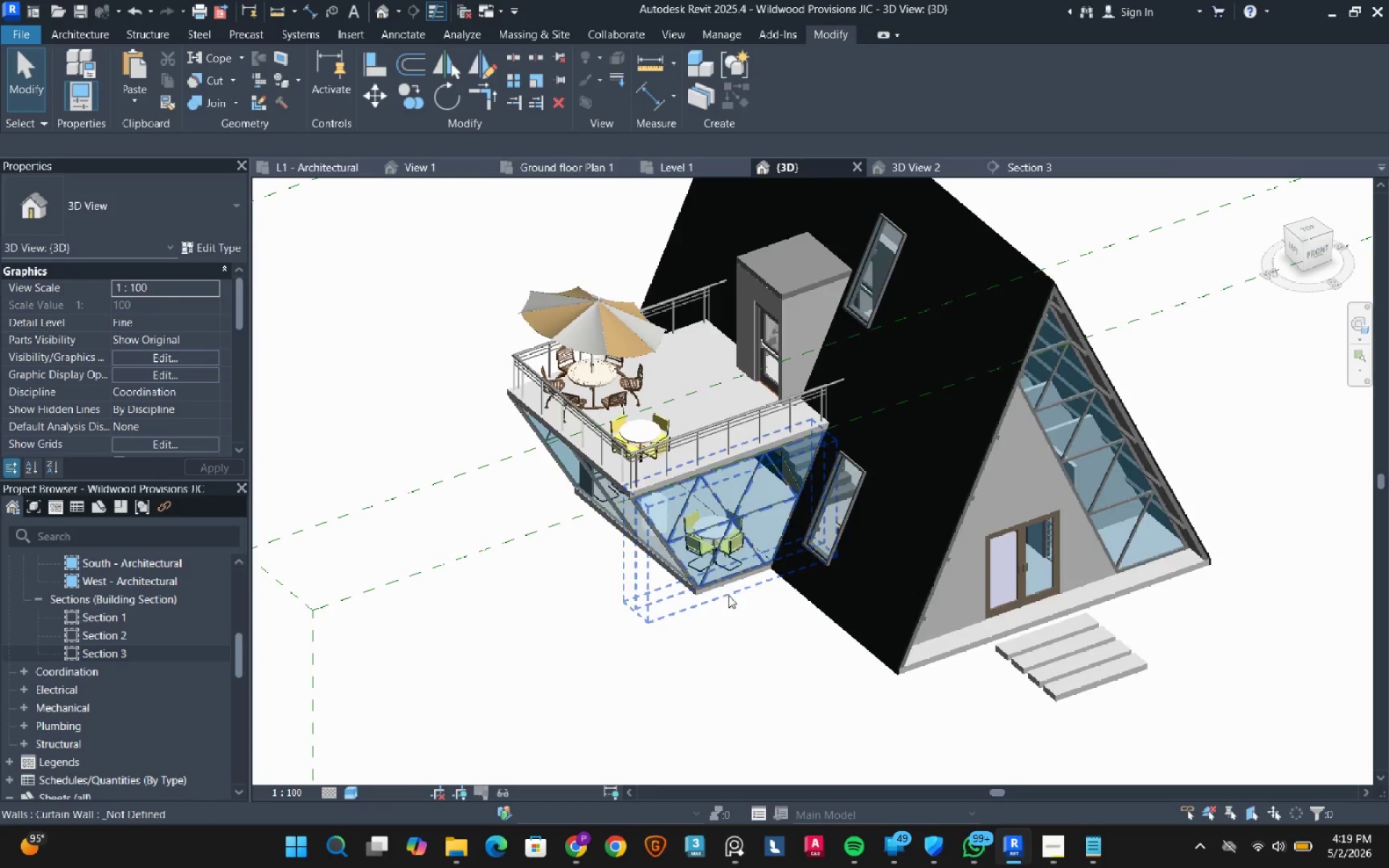 
hold_key(key=ShiftLeft, duration=0.75)
 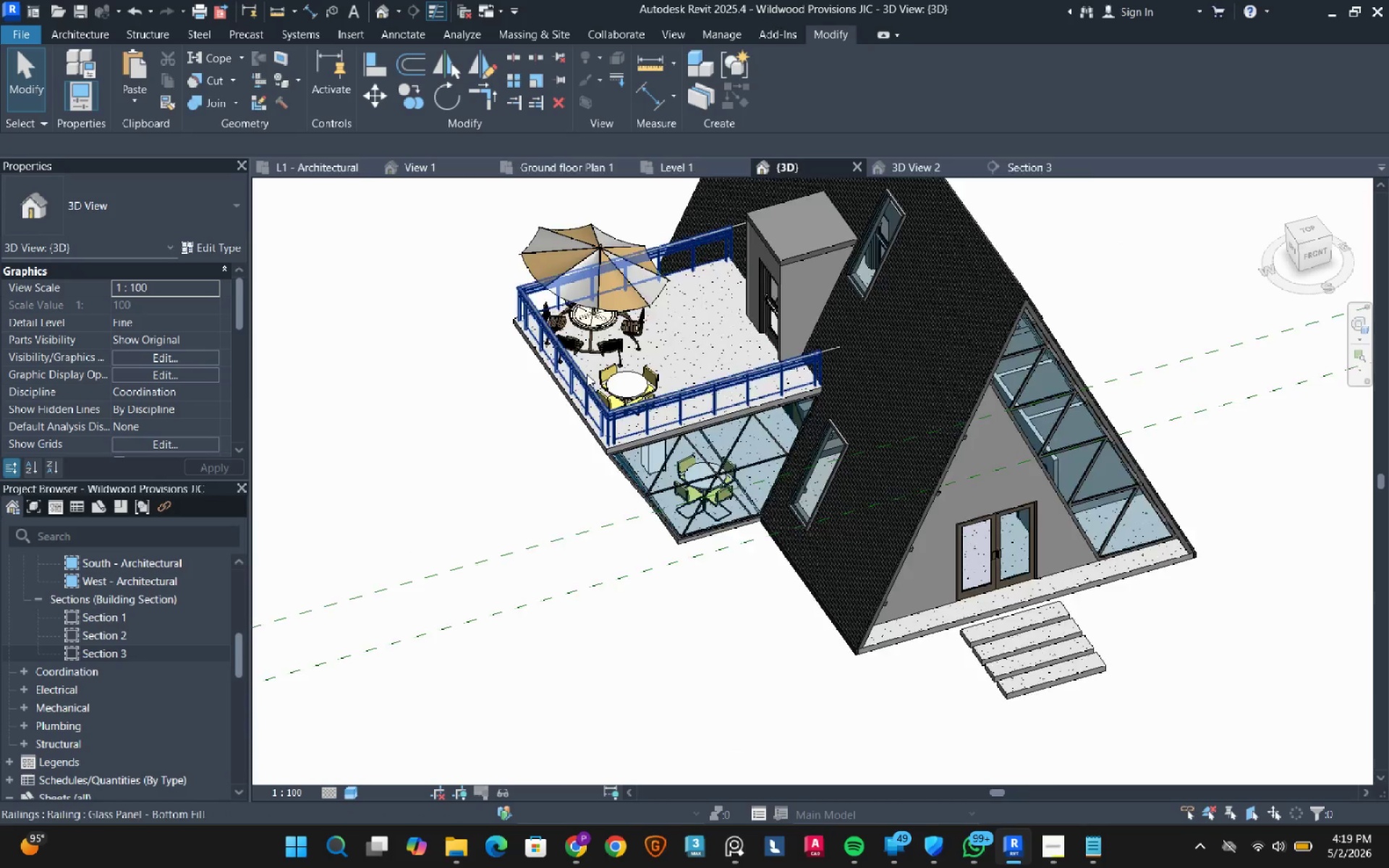 
left_click([632, 372])
 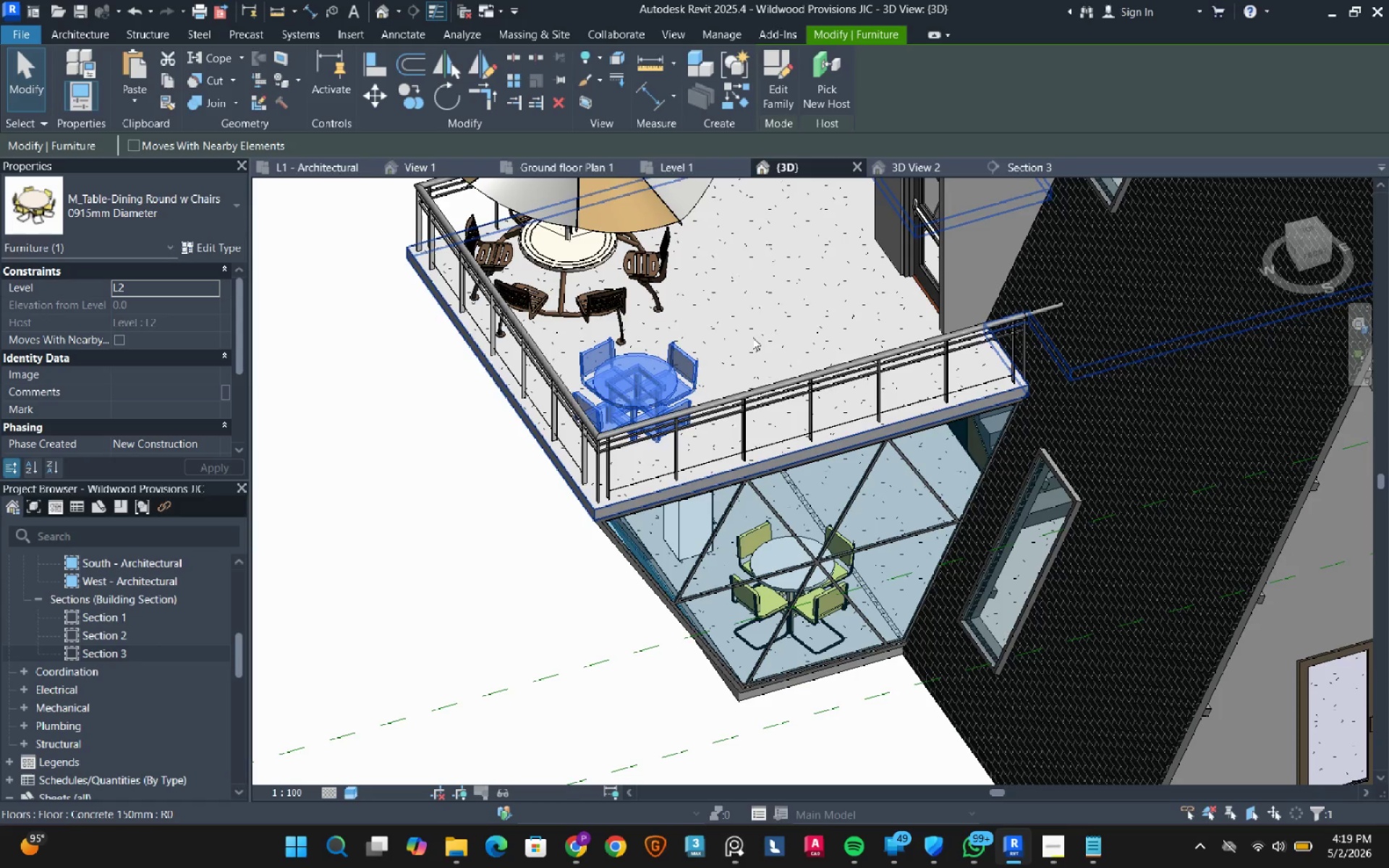 
scroll: coordinate [687, 423], scroll_direction: up, amount: 5.0
 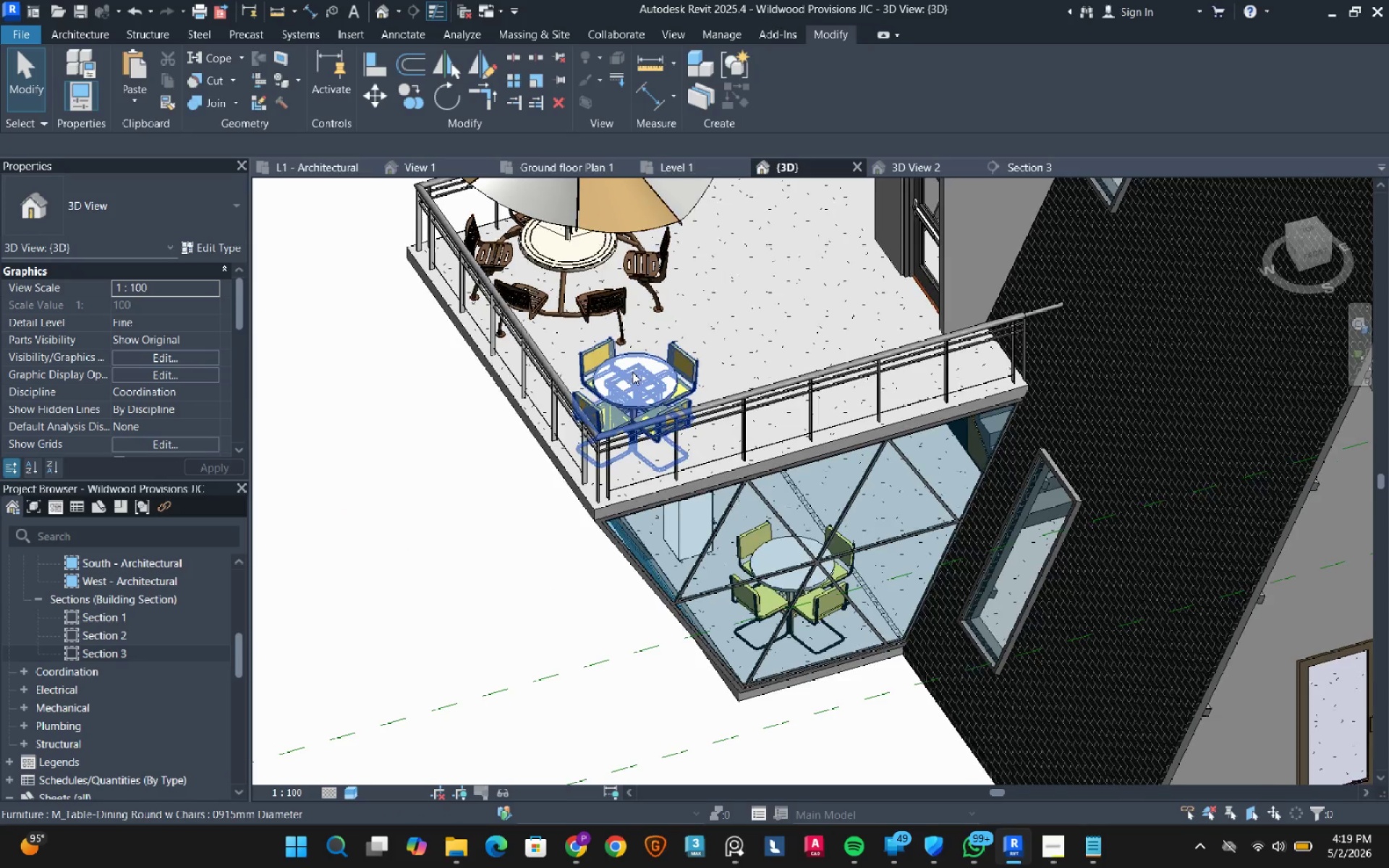 
hold_key(key=ControlLeft, duration=0.34)
left_click([752, 337])
 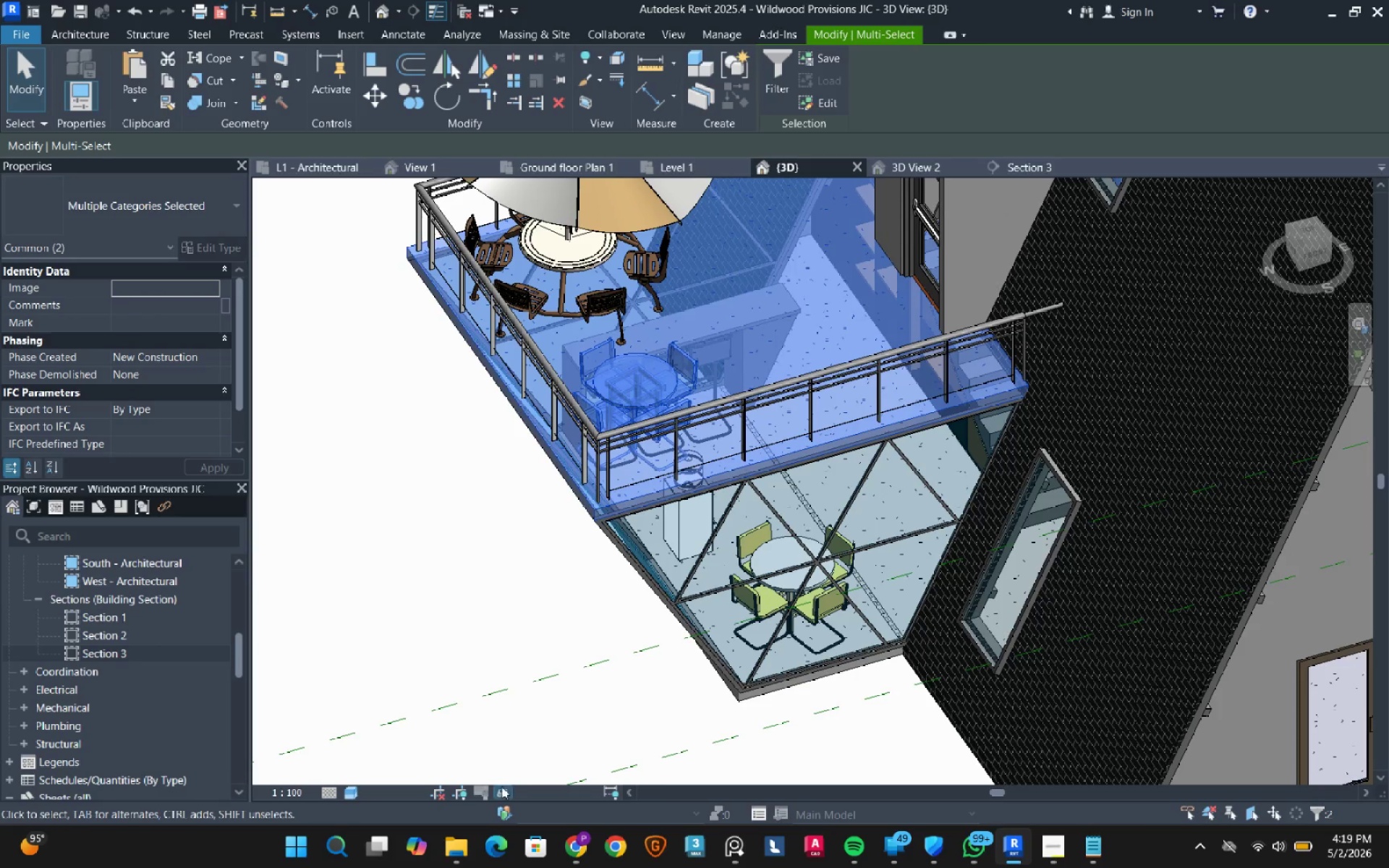 
left_click([504, 788])
 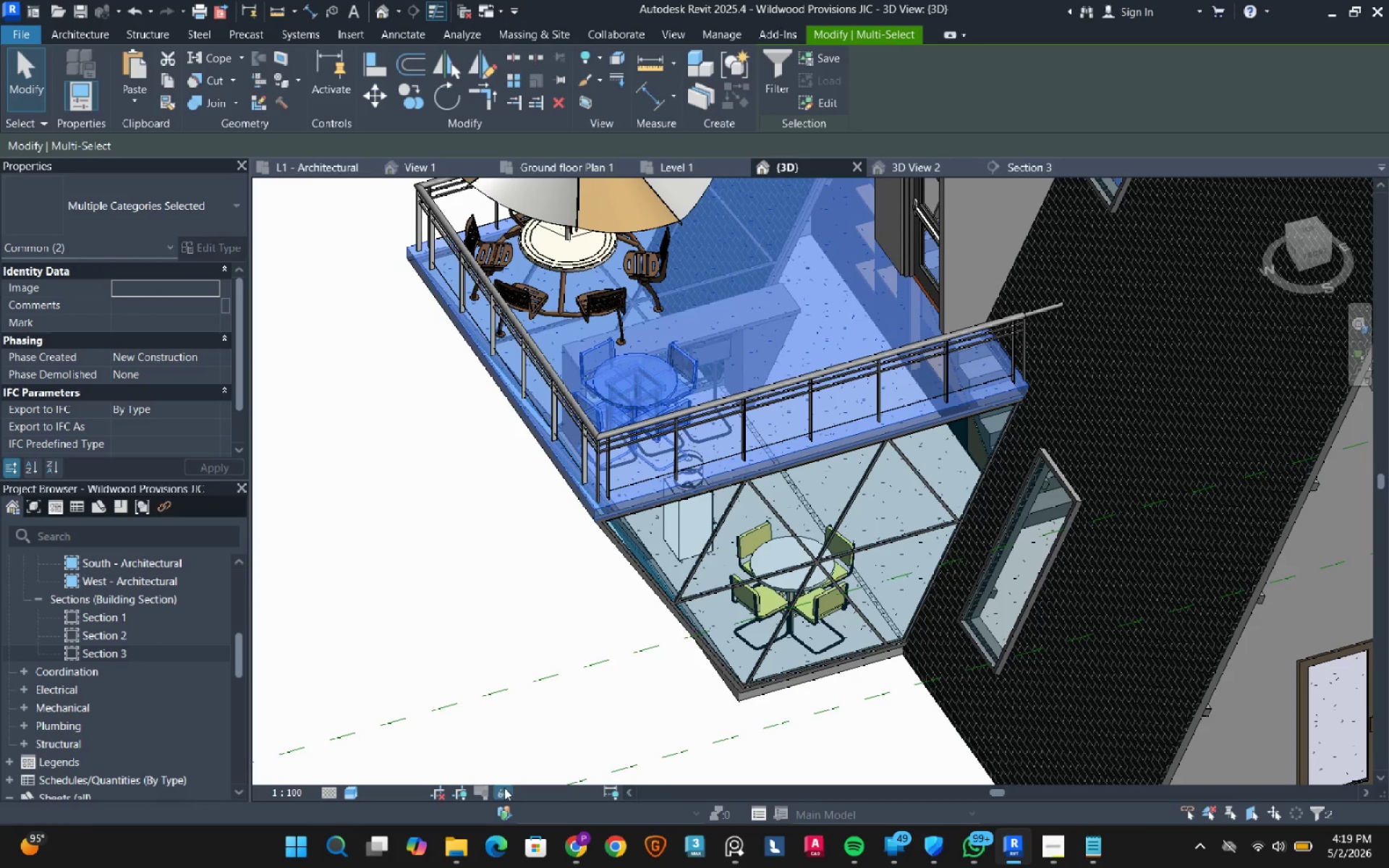 
scroll: coordinate [504, 788], scroll_direction: up, amount: 1.0
 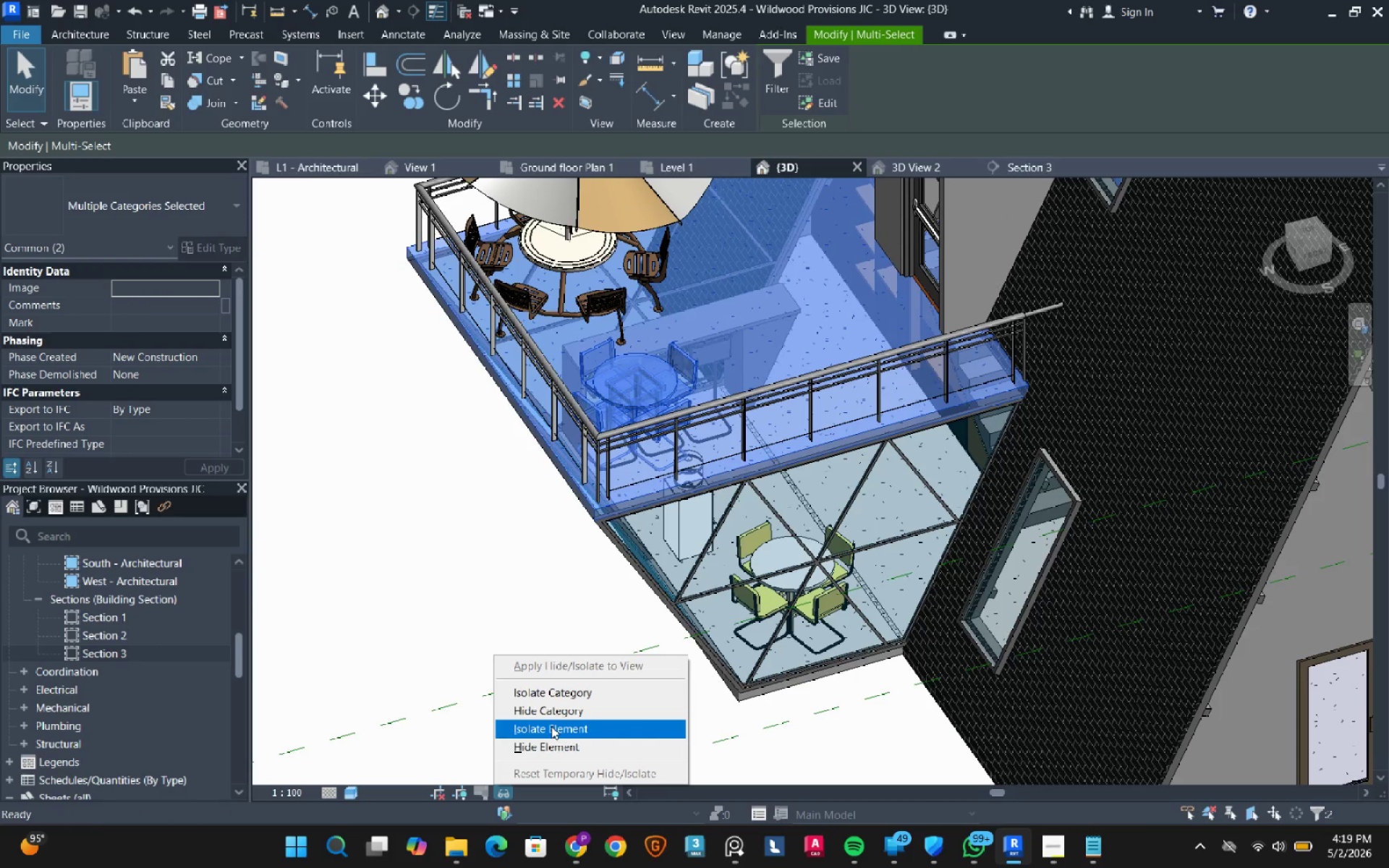 
left_click([551, 726])
 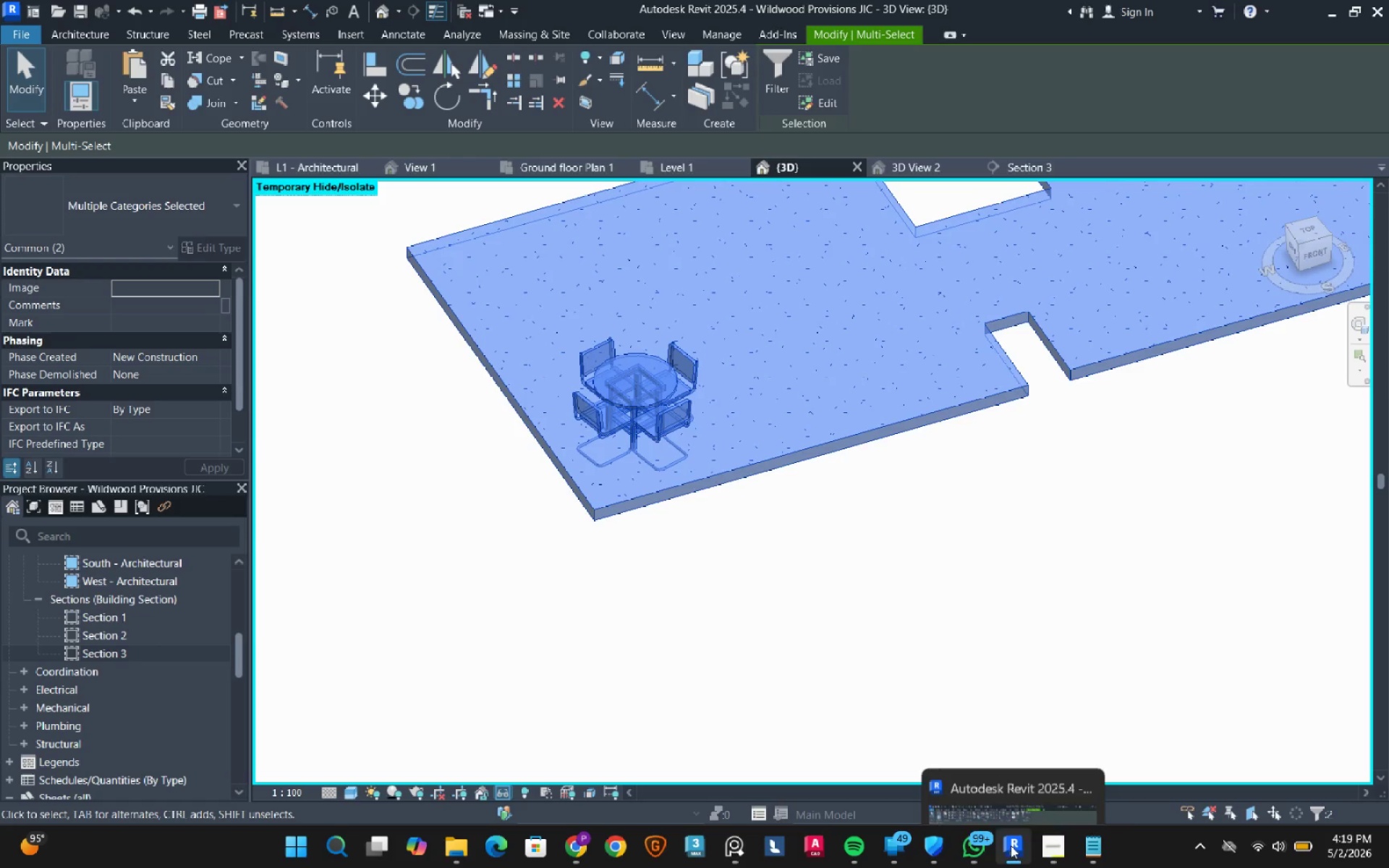 
left_click([977, 848])
 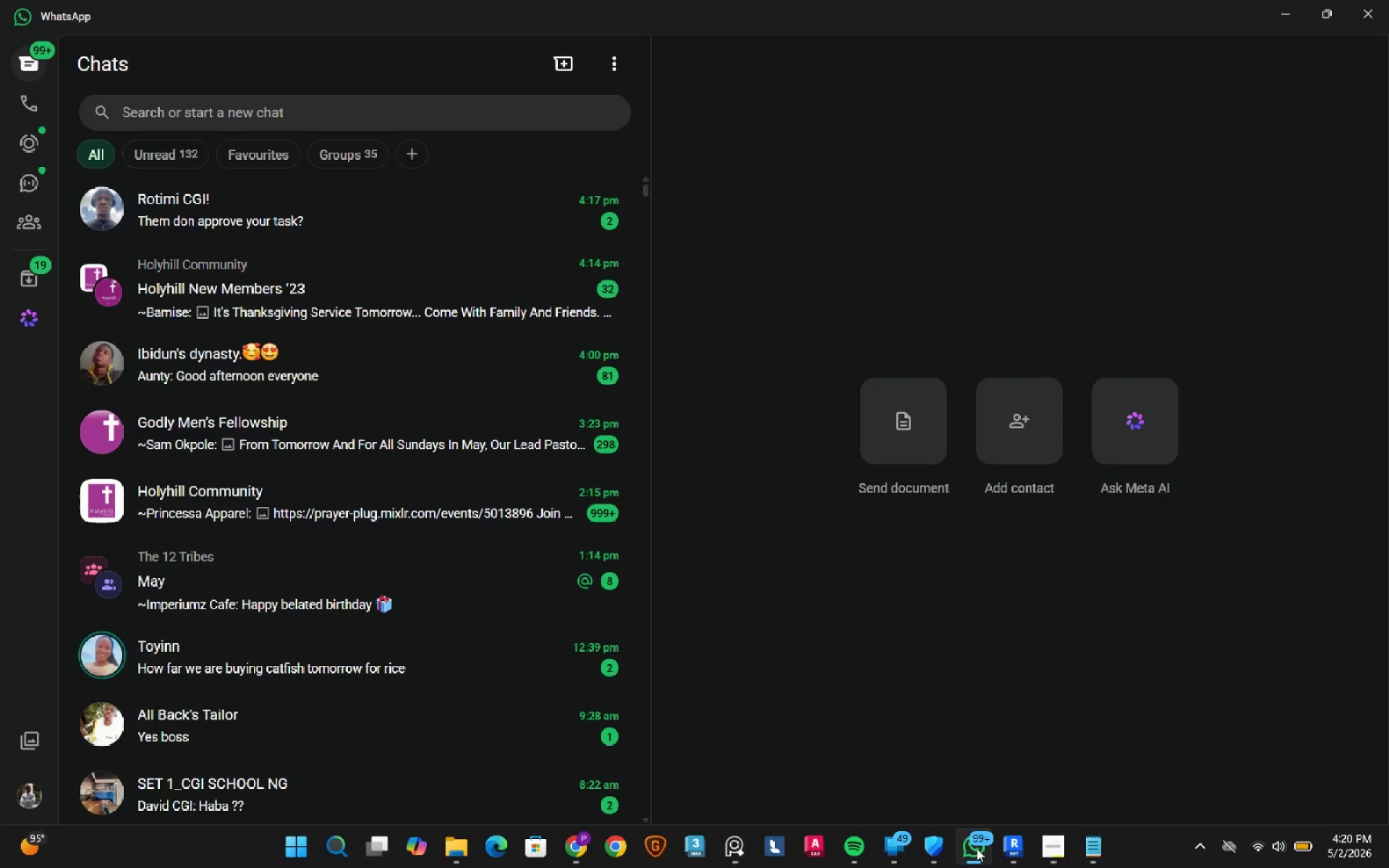 
left_click([977, 848])
 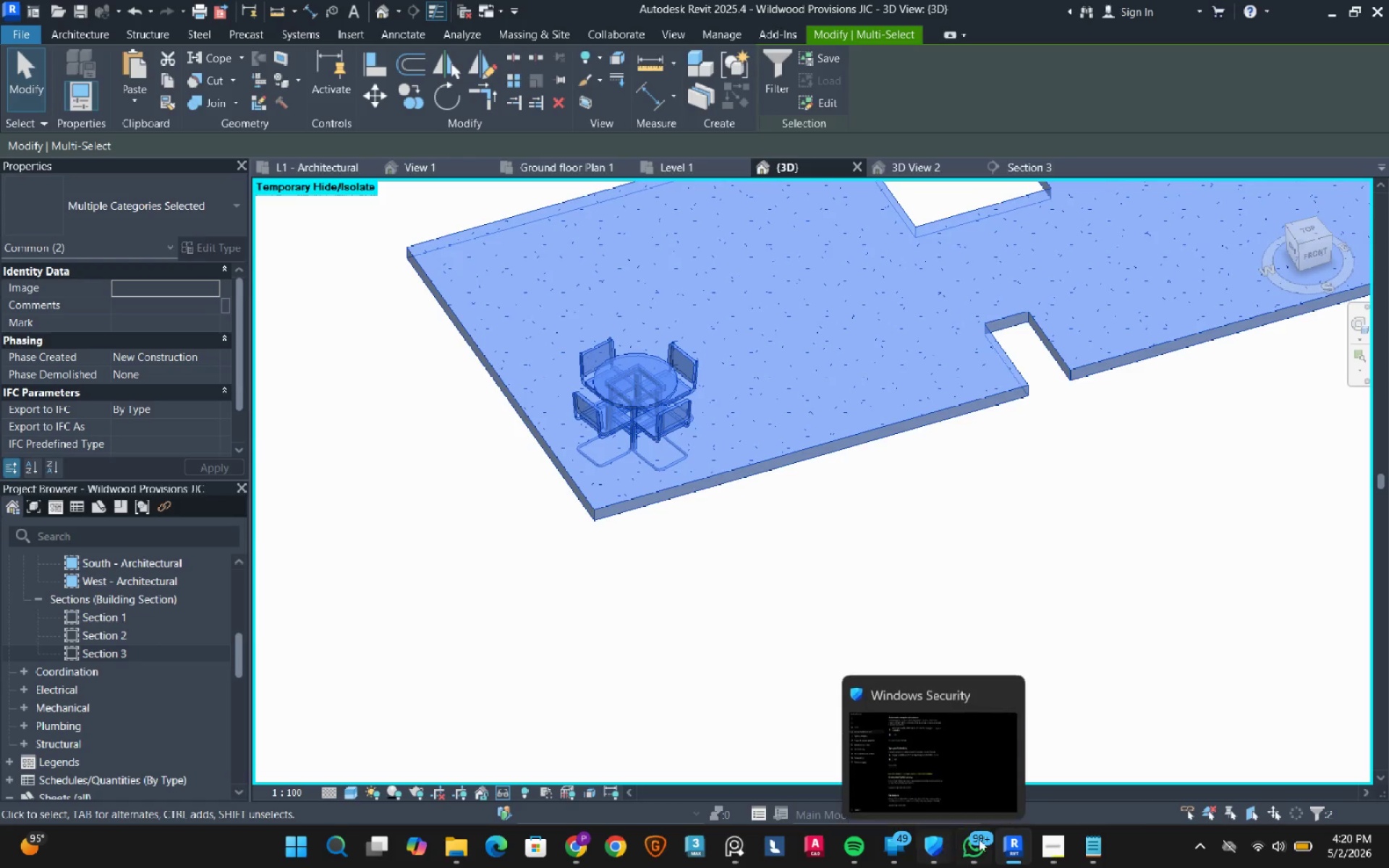 
left_click([1040, 854])